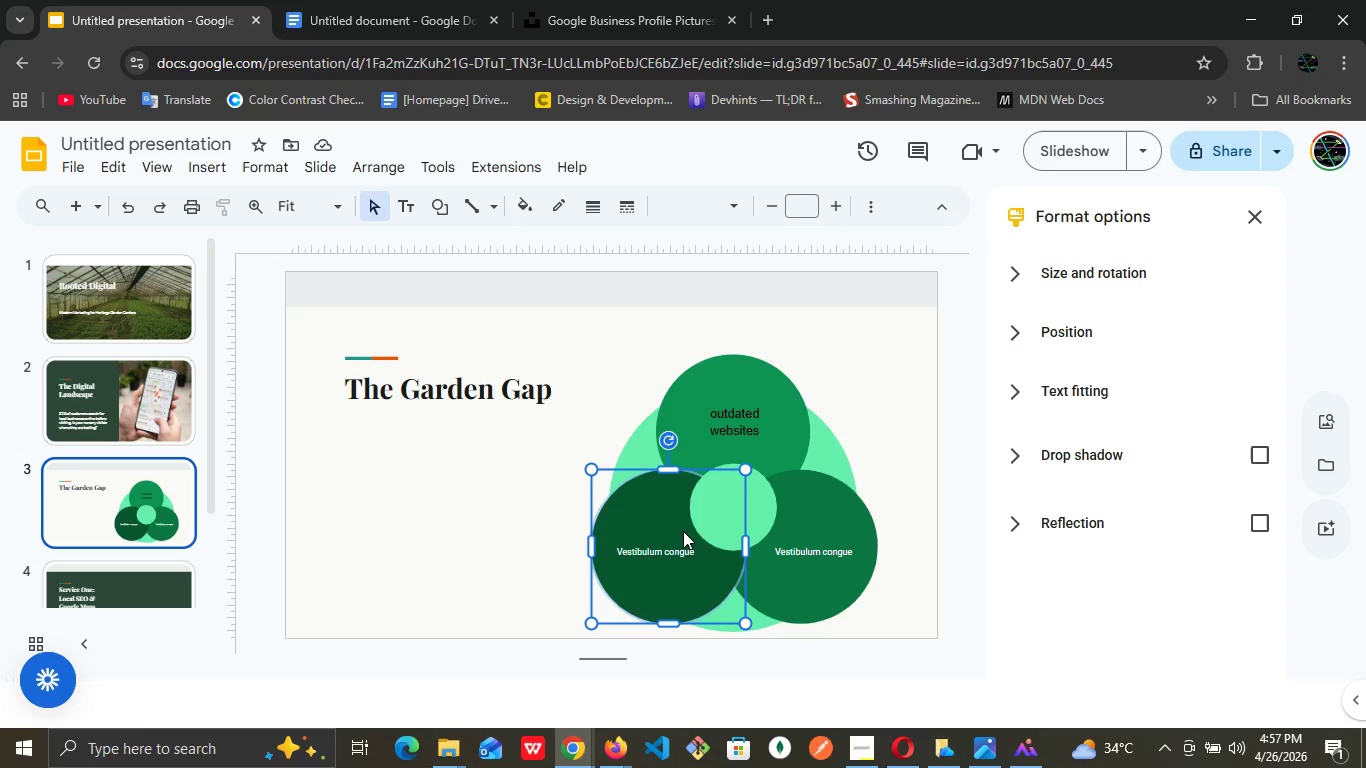 
wait(32.03)
 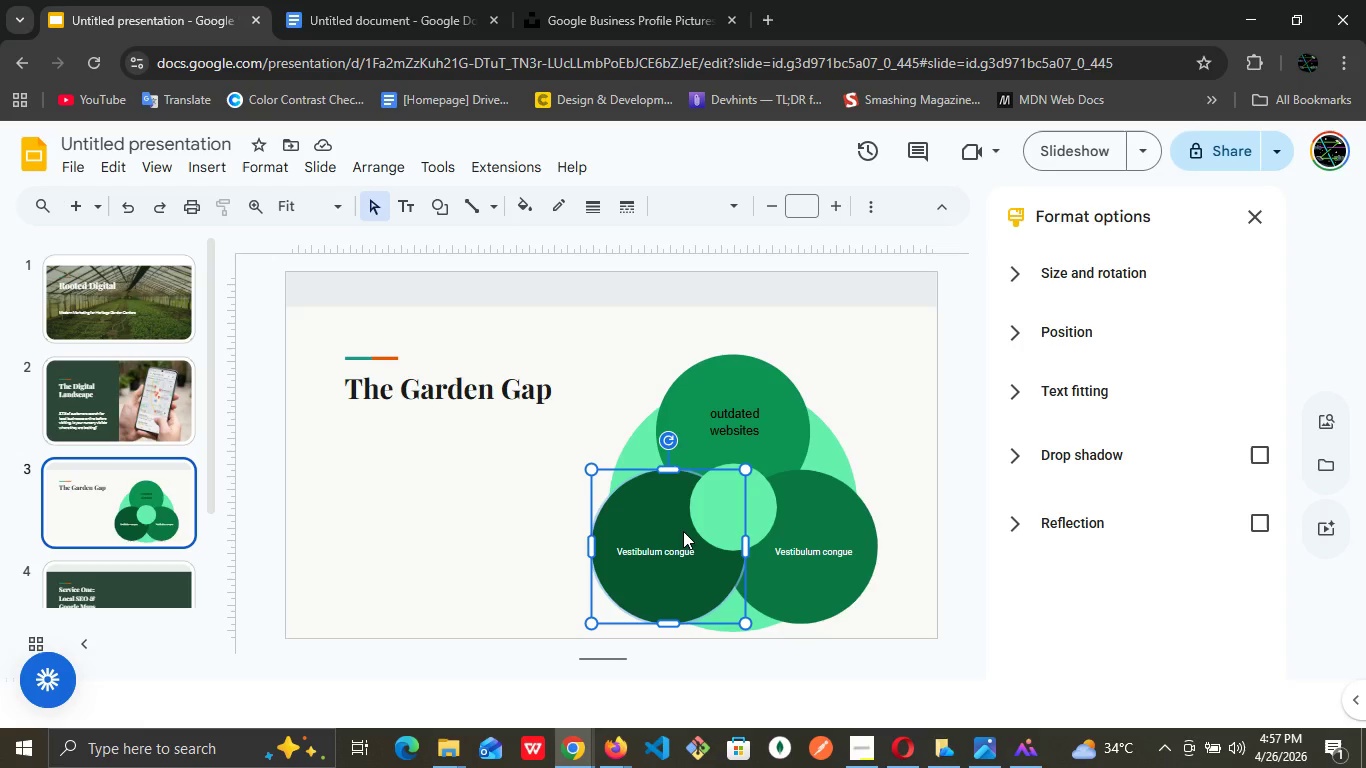 
double_click([735, 422])
 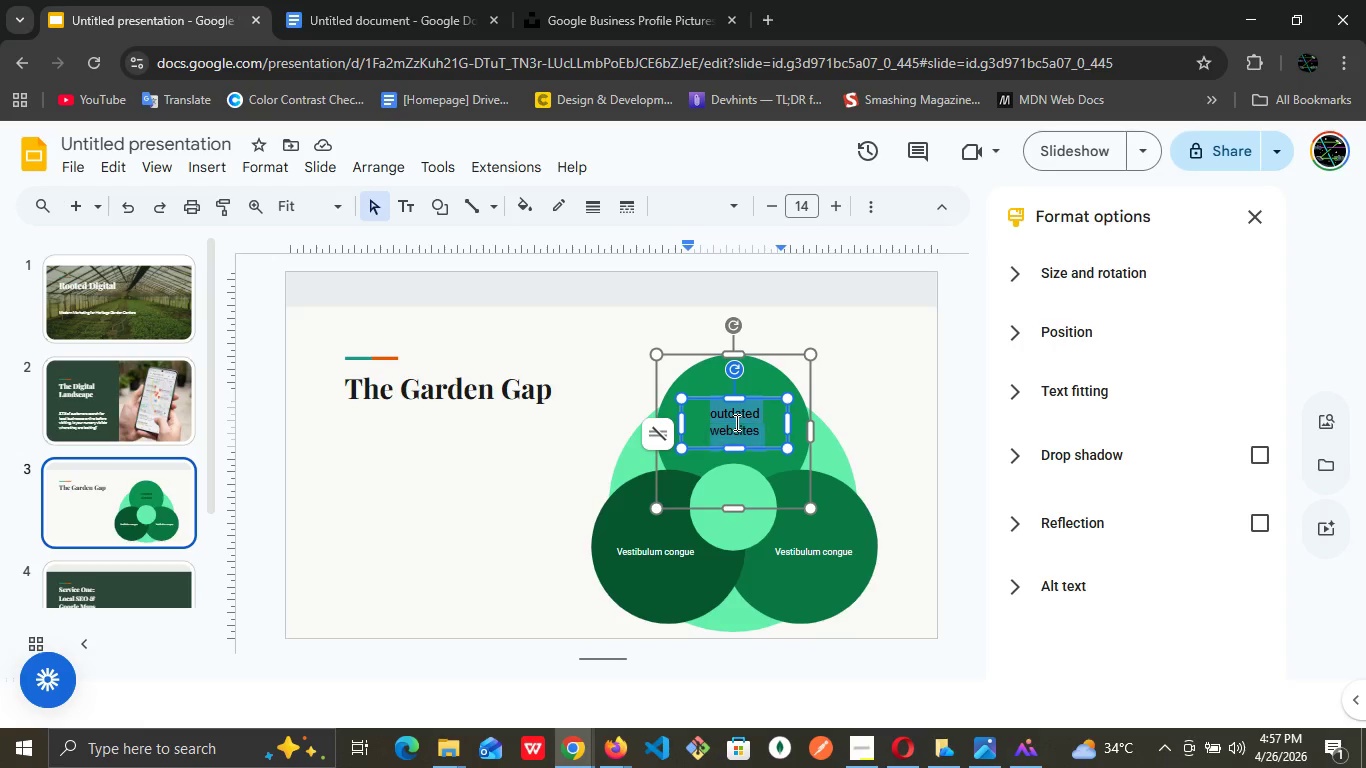 
triple_click([735, 422])
 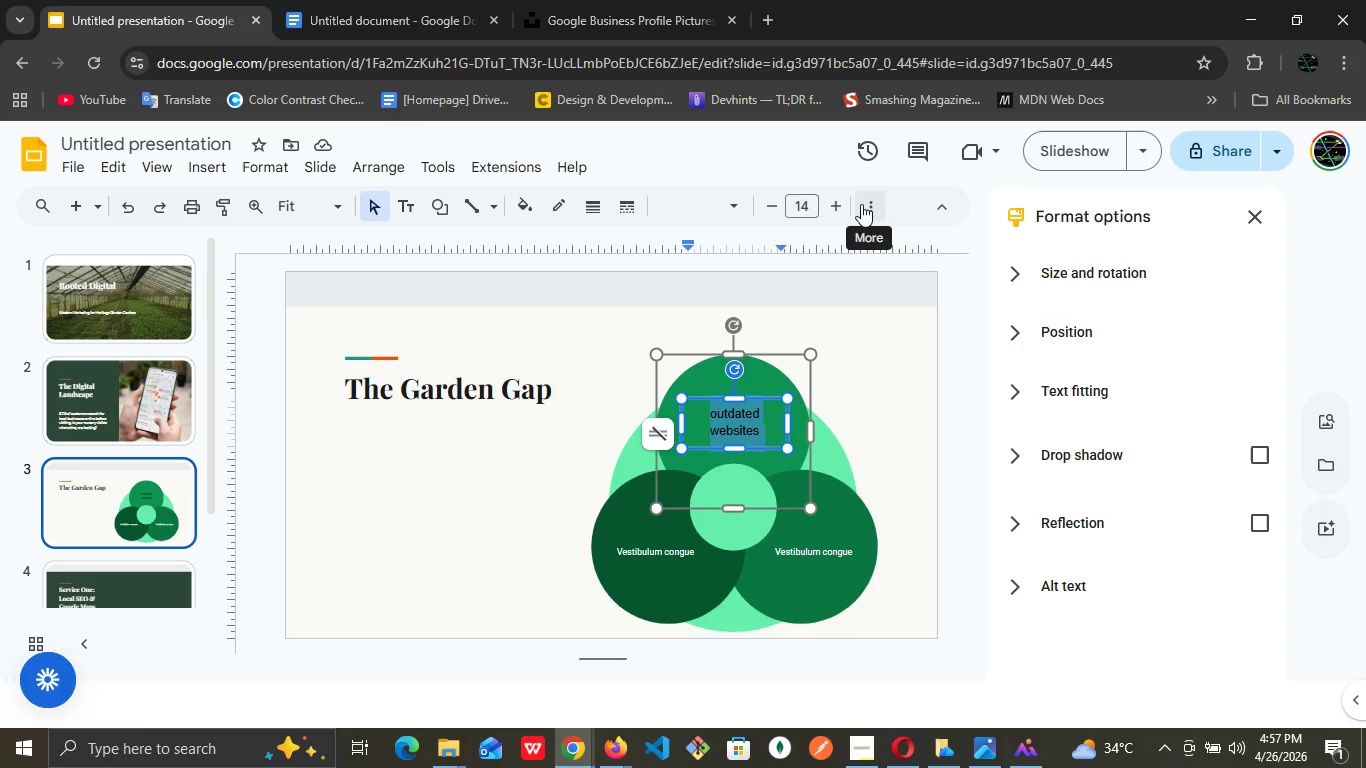 
left_click([862, 204])
 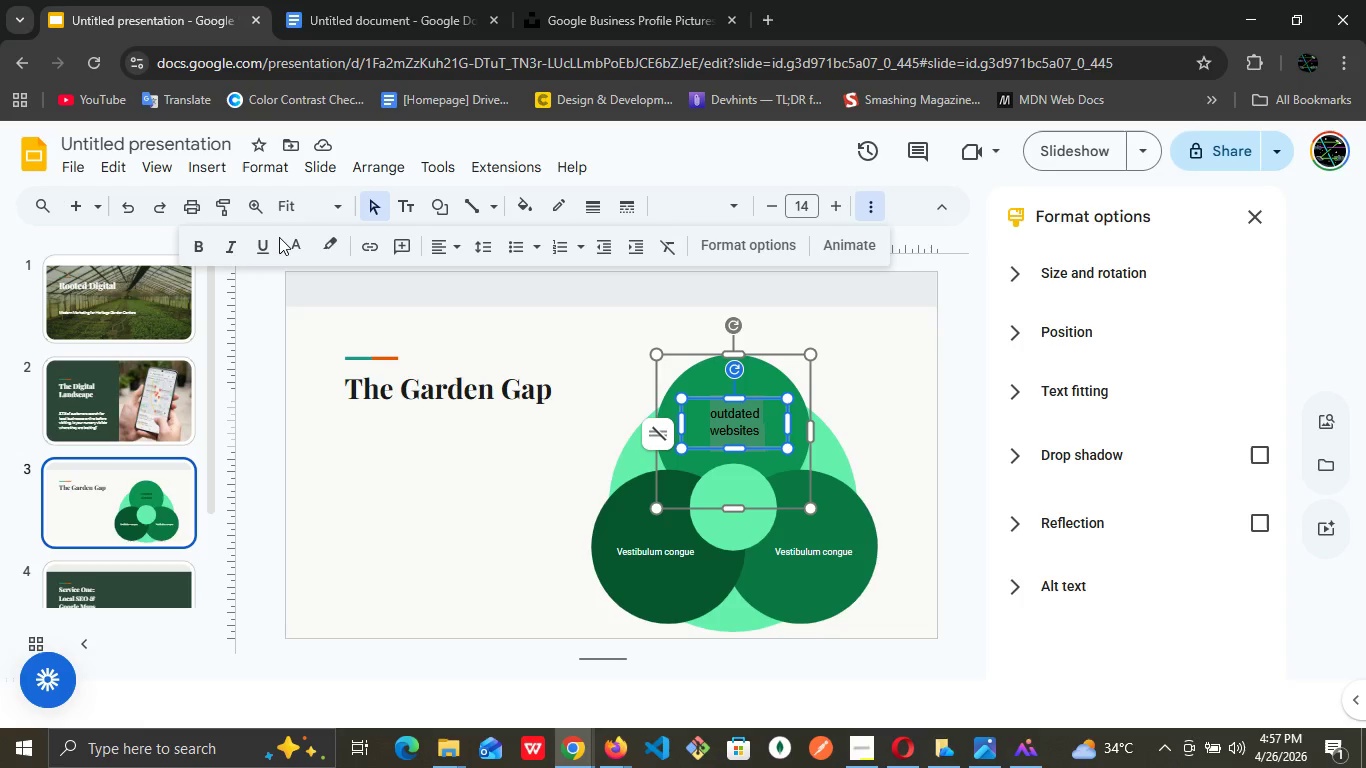 
left_click([280, 240])
 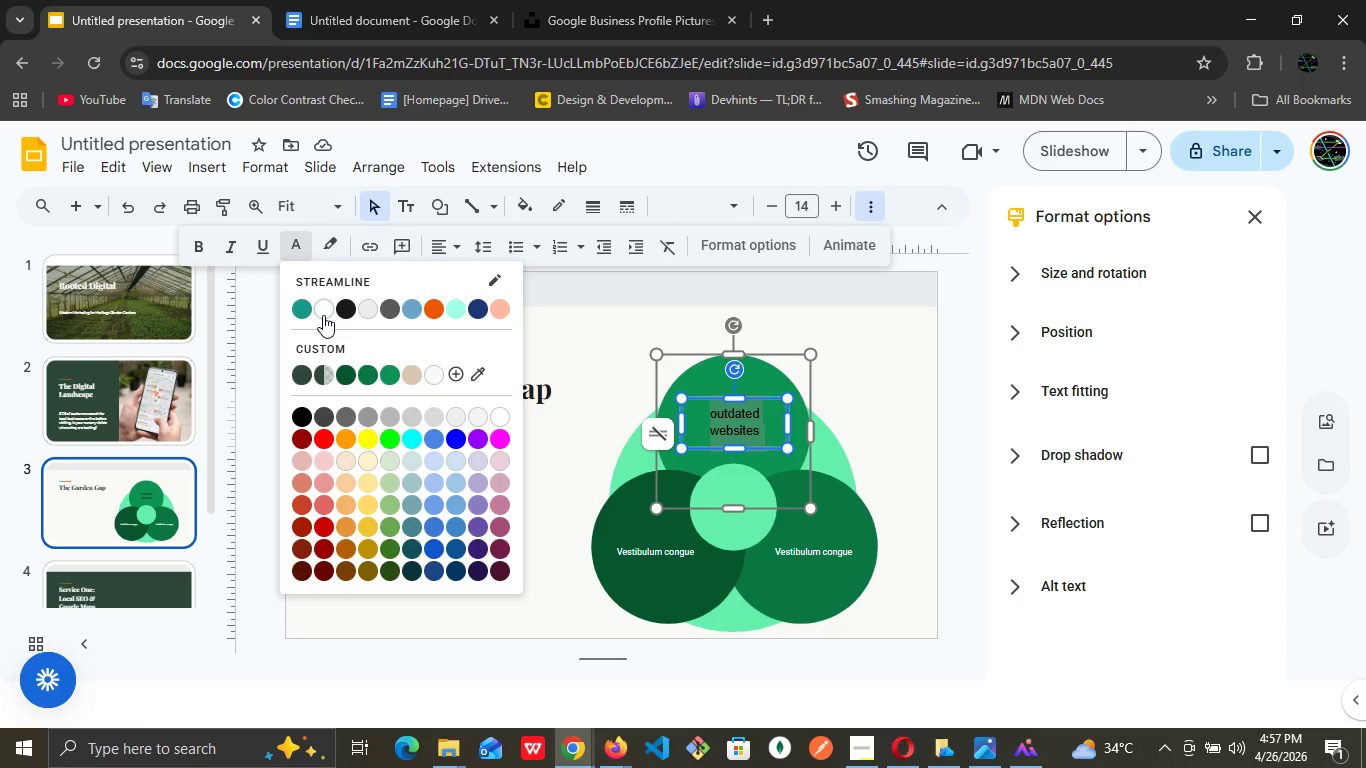 
left_click([323, 315])
 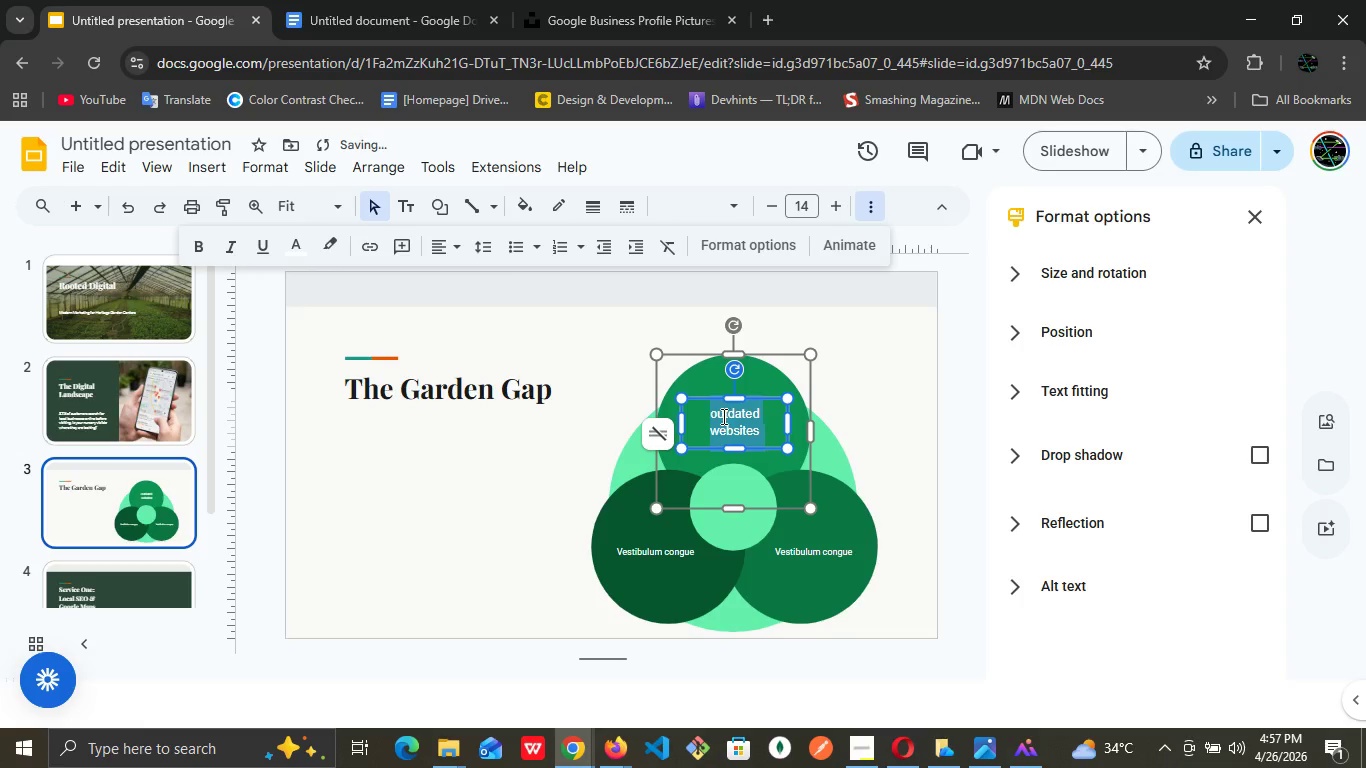 
left_click([719, 416])
 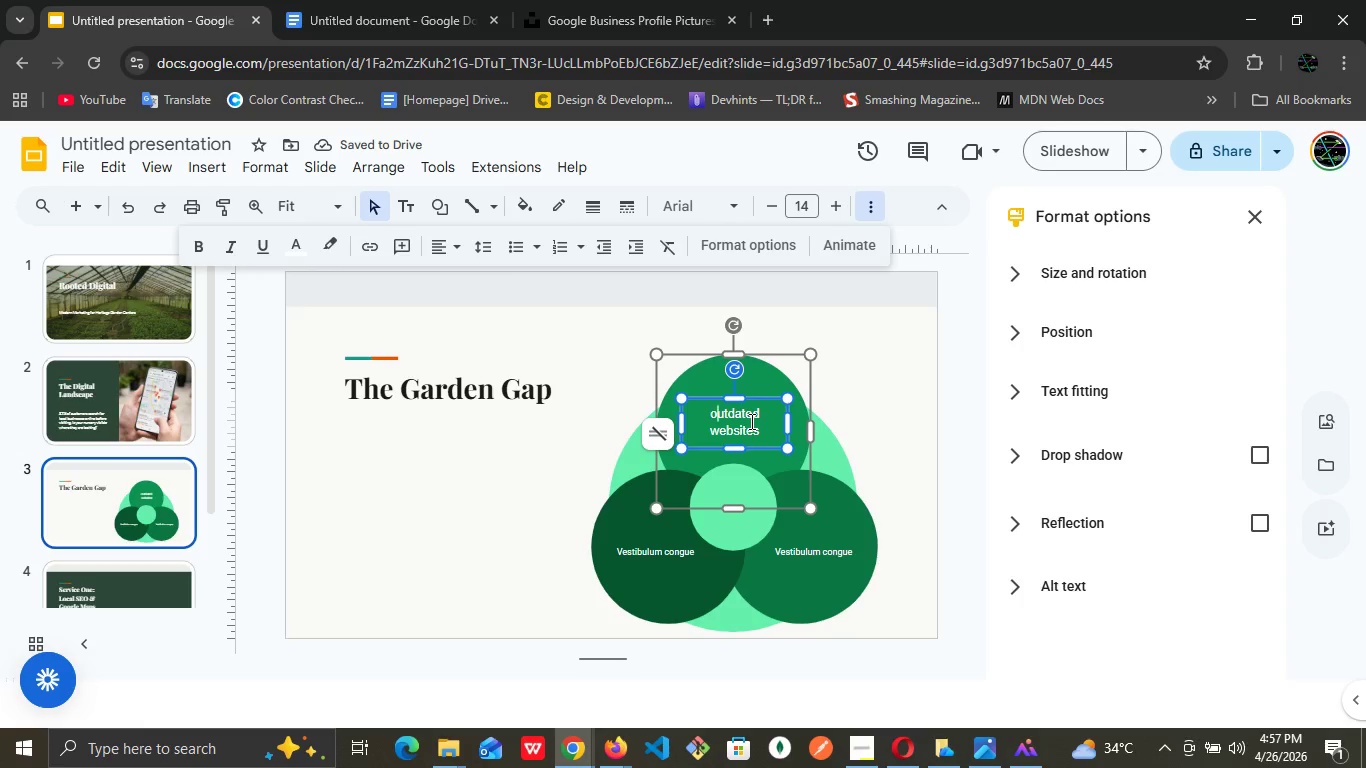 
key(Backspace)
 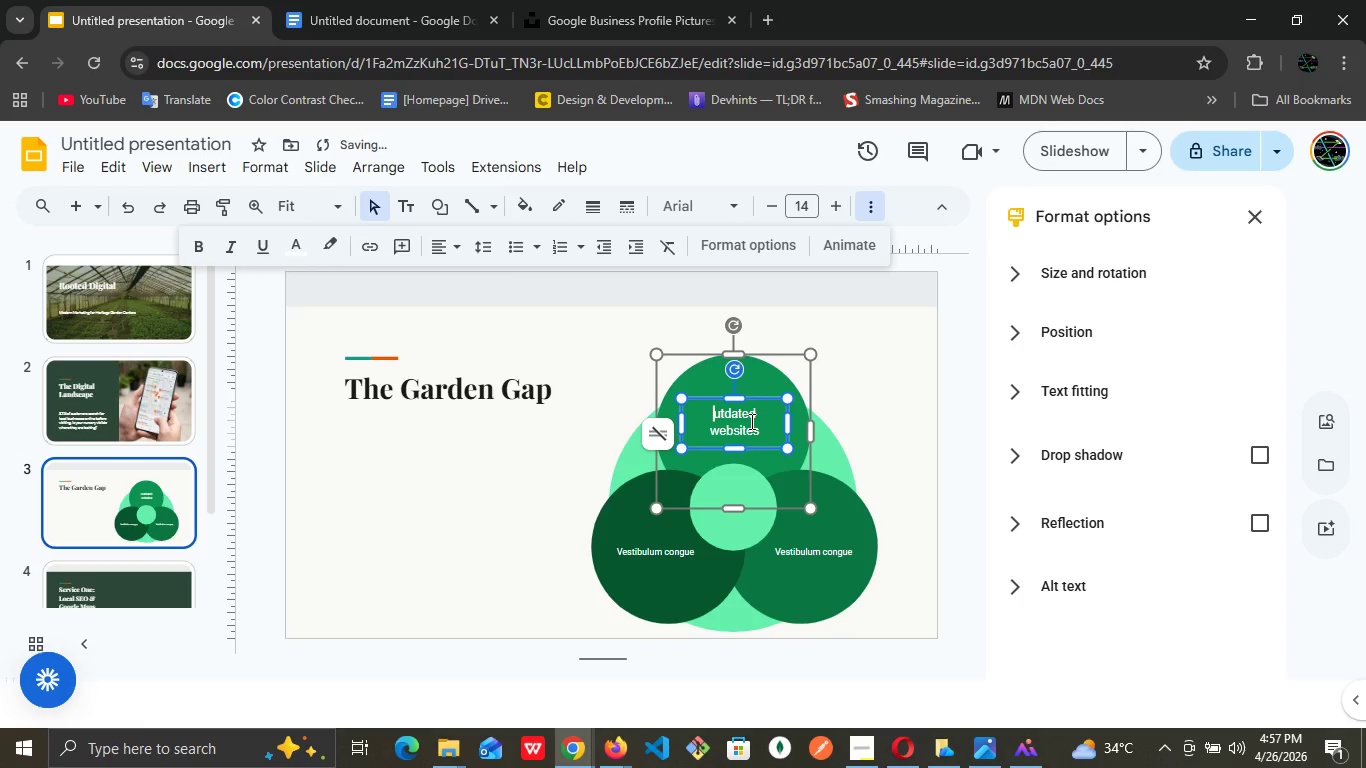 
key(CapsLock)
 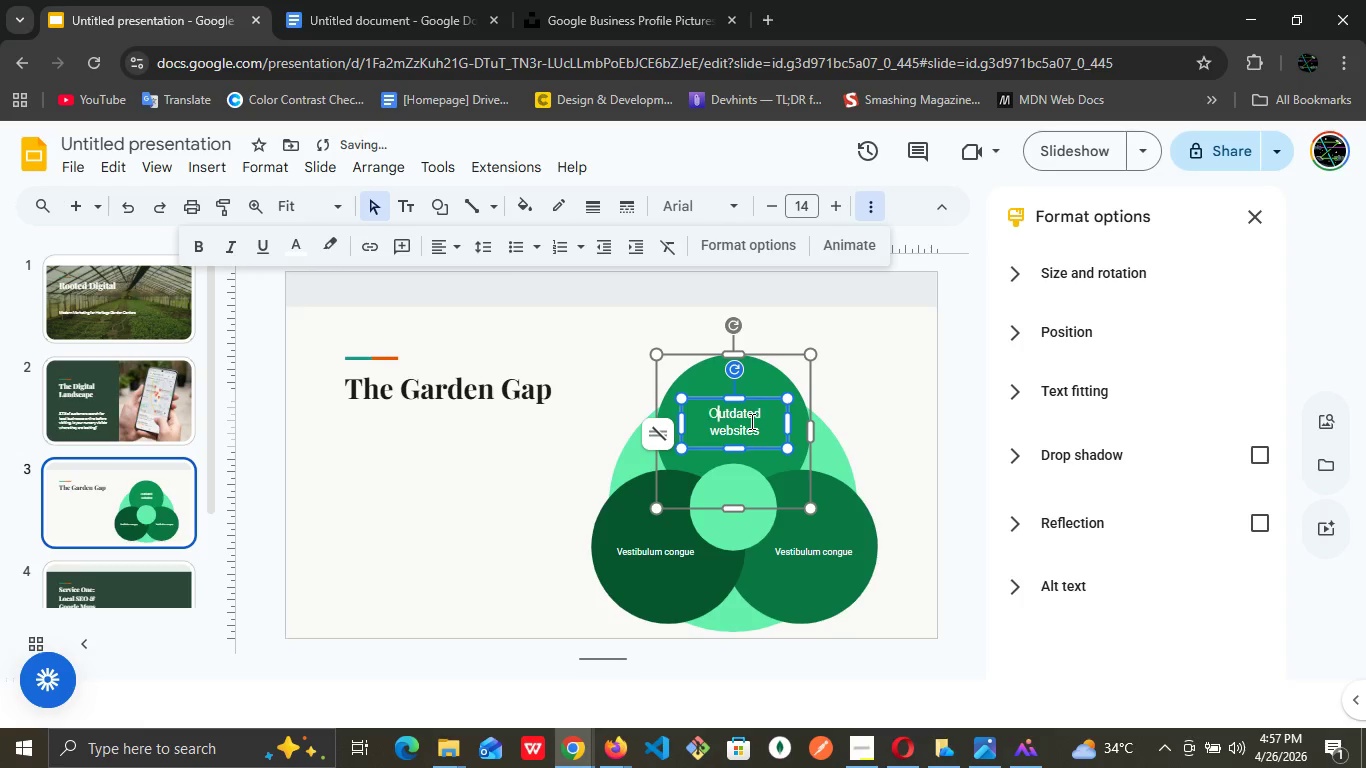 
key(O)
 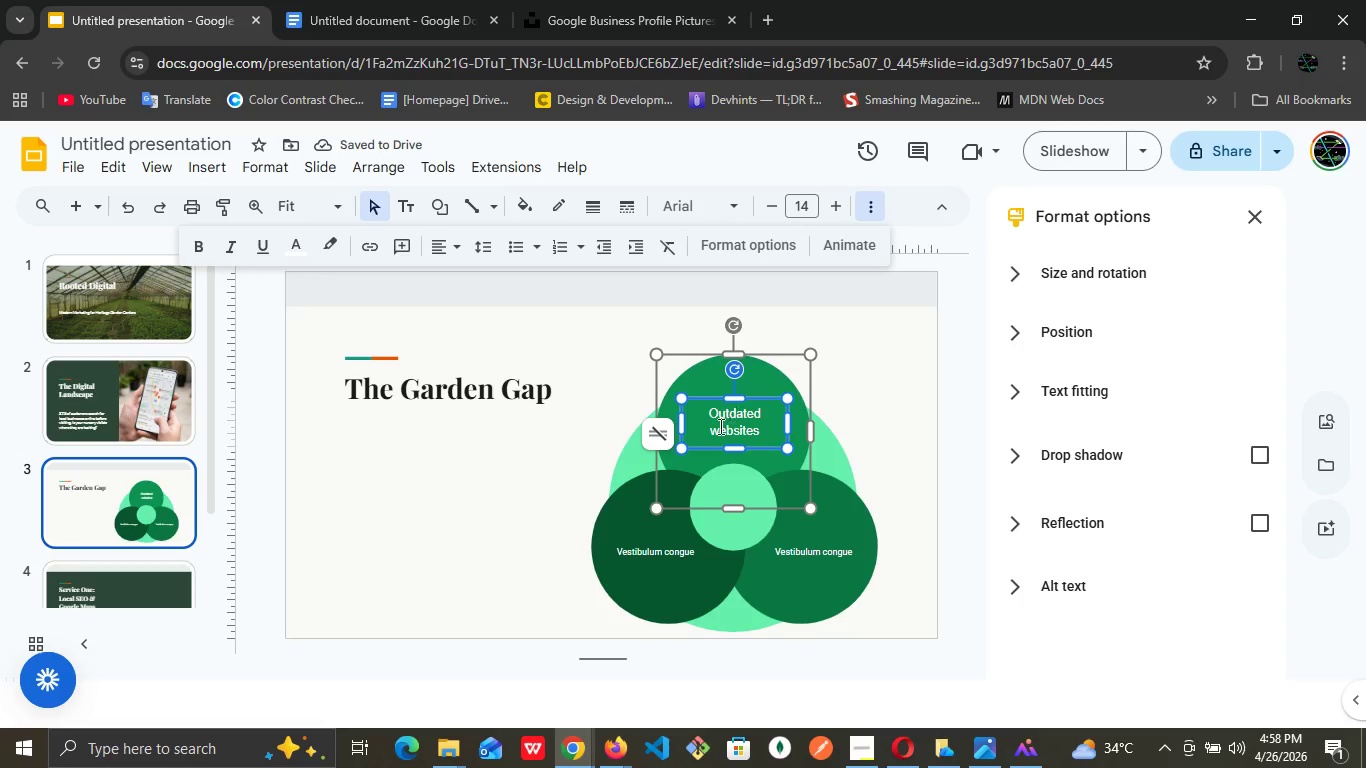 
left_click([493, 540])
 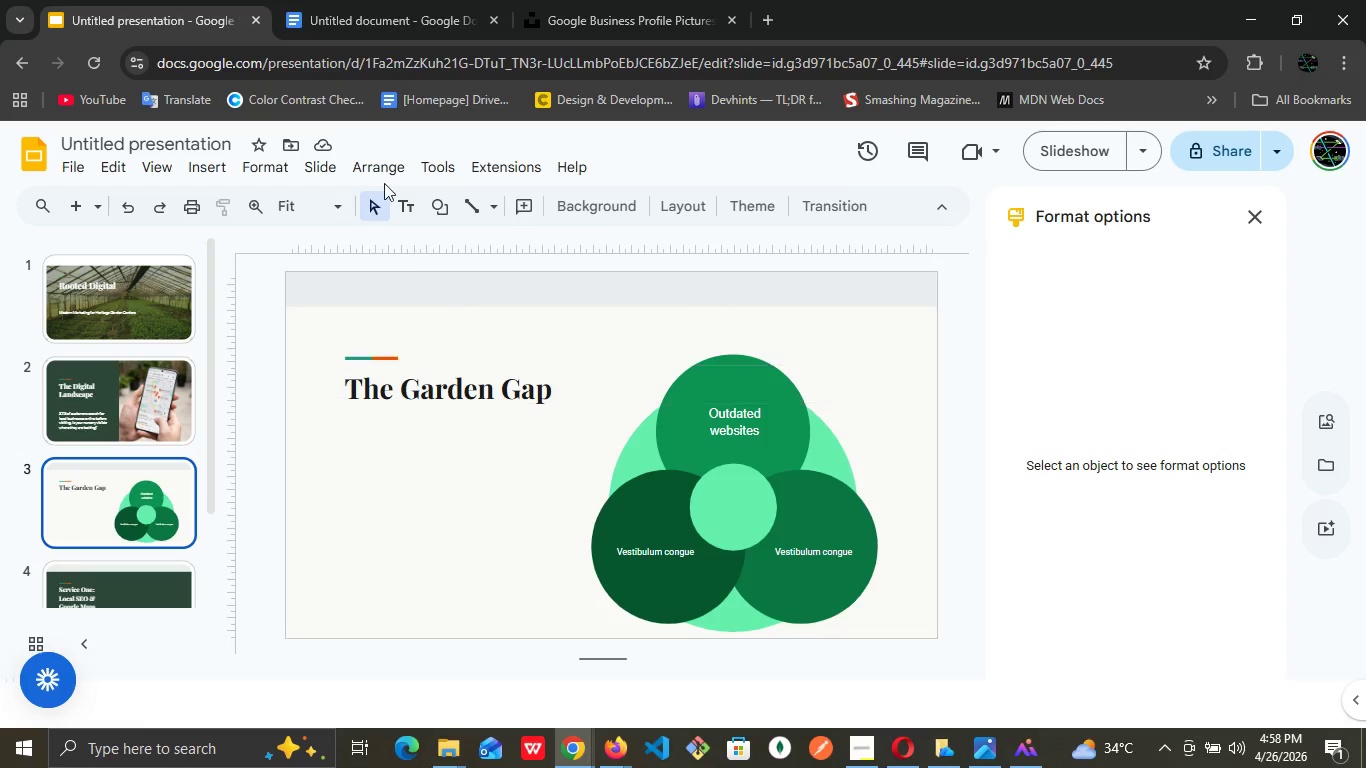 
left_click([360, 0])
 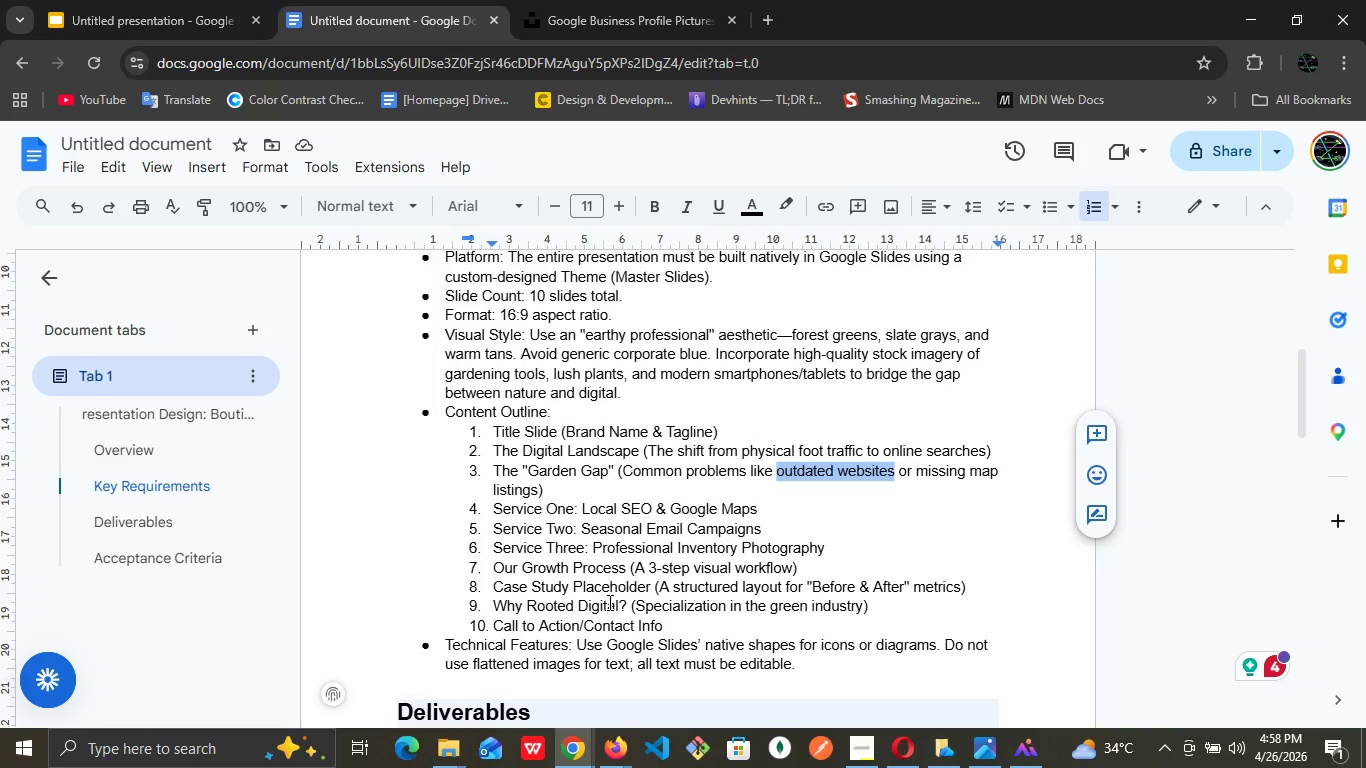 
left_click([650, 511])
 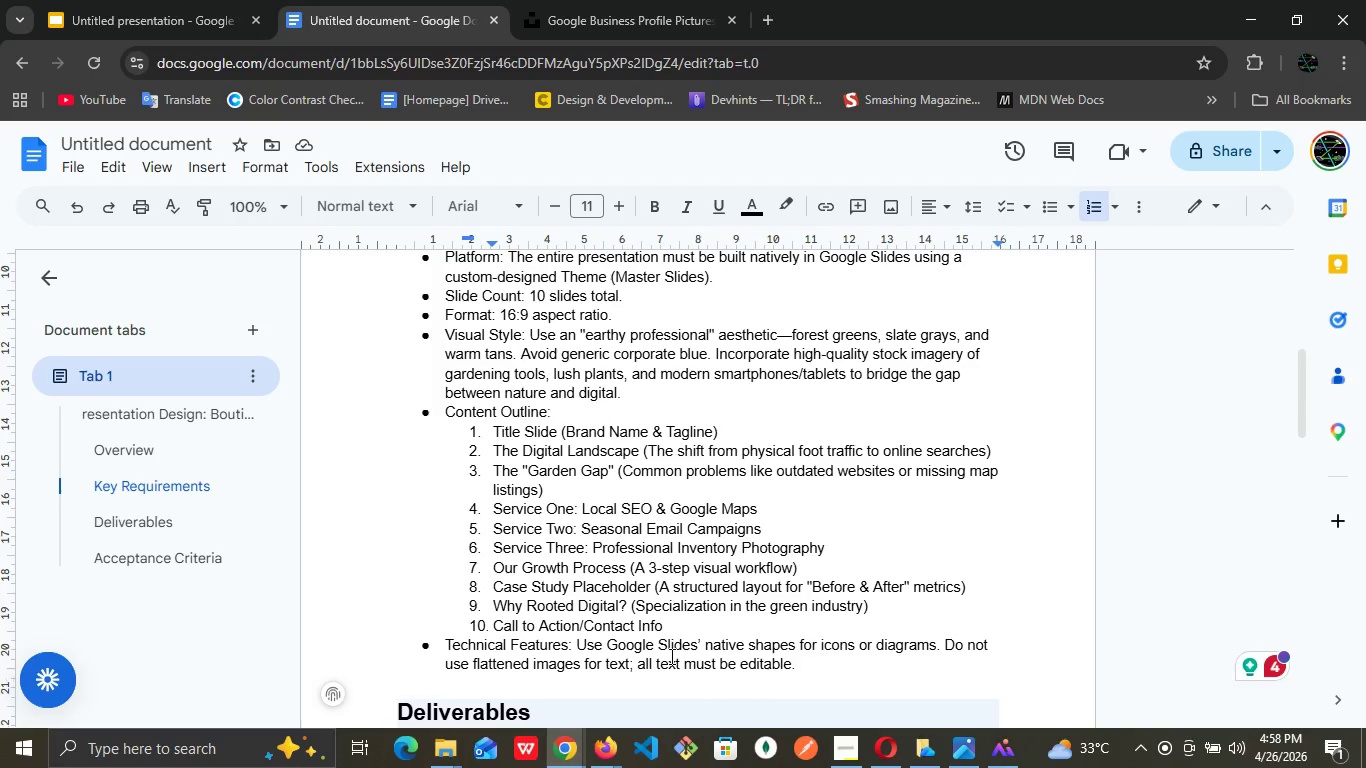 
wait(19.8)
 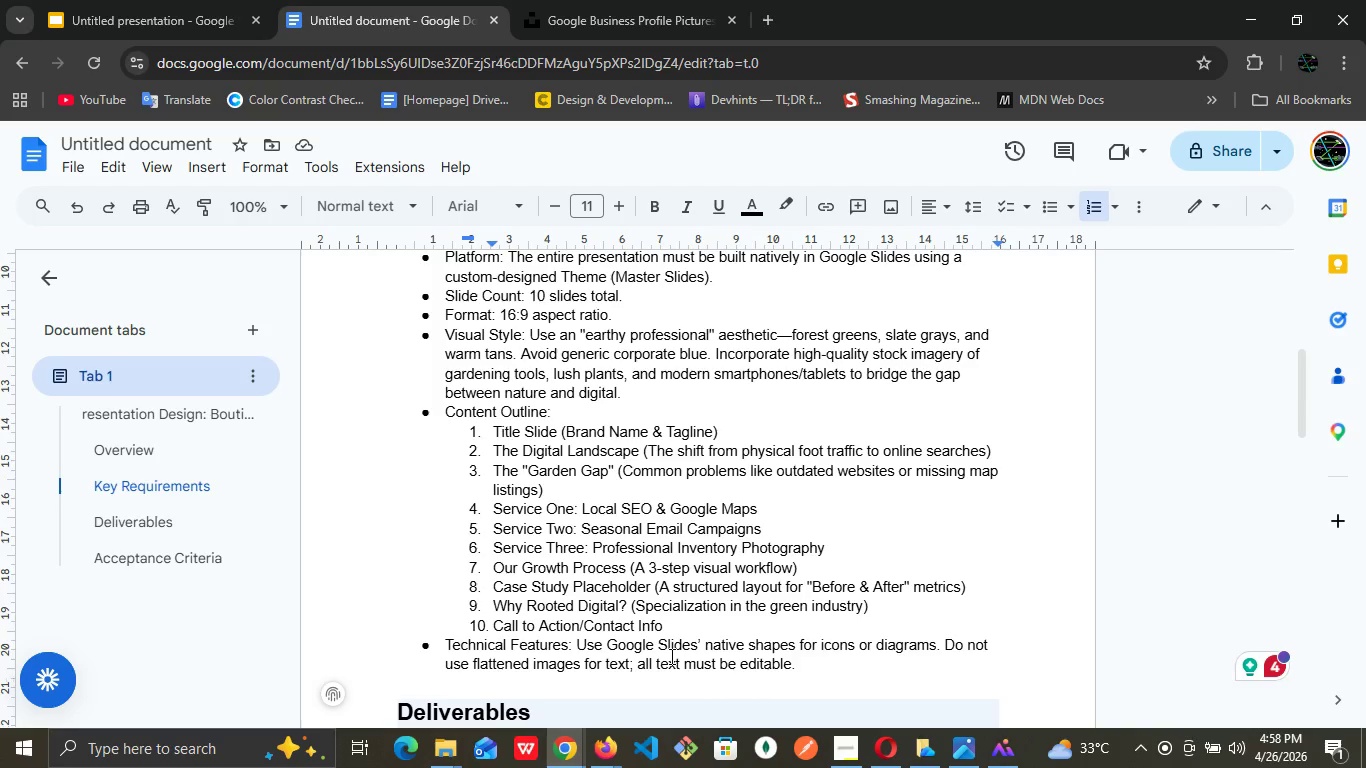 
left_click([380, 0])
 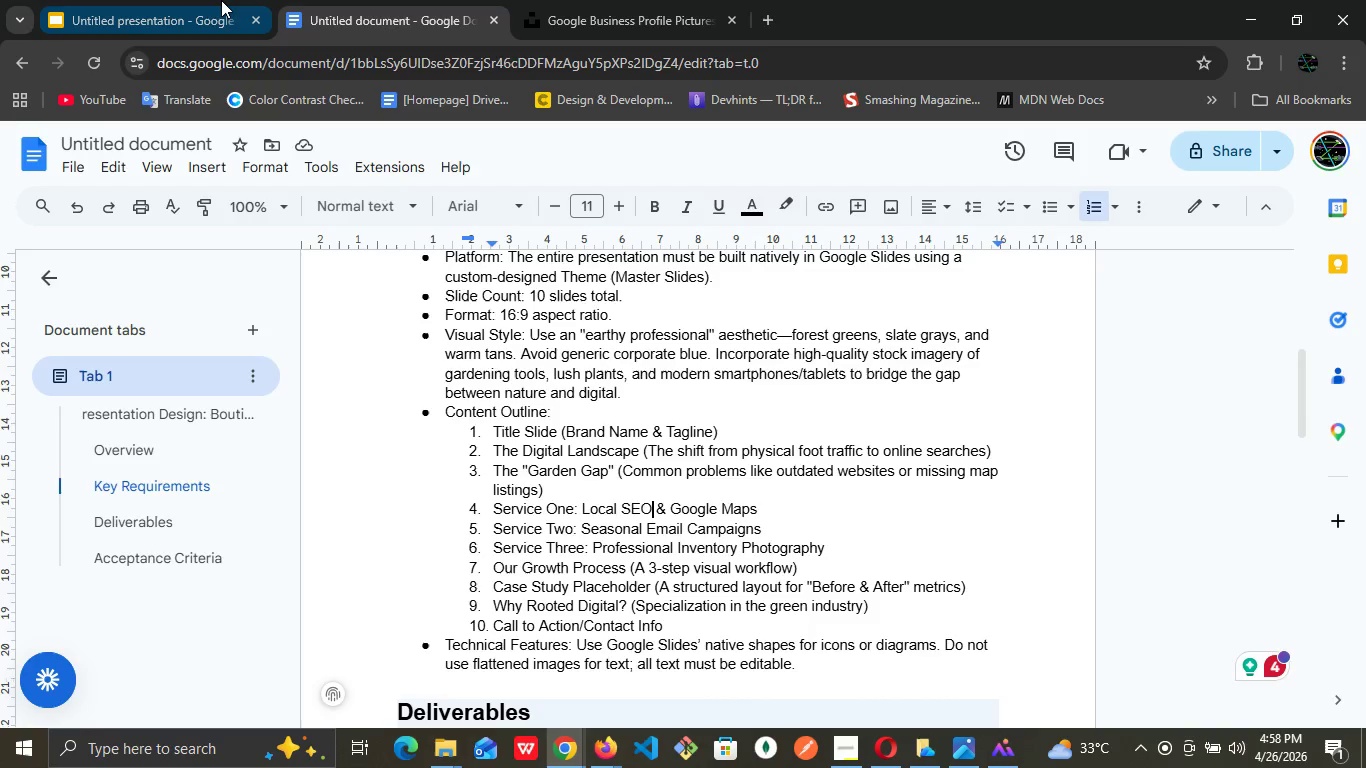 
left_click([221, 0])
 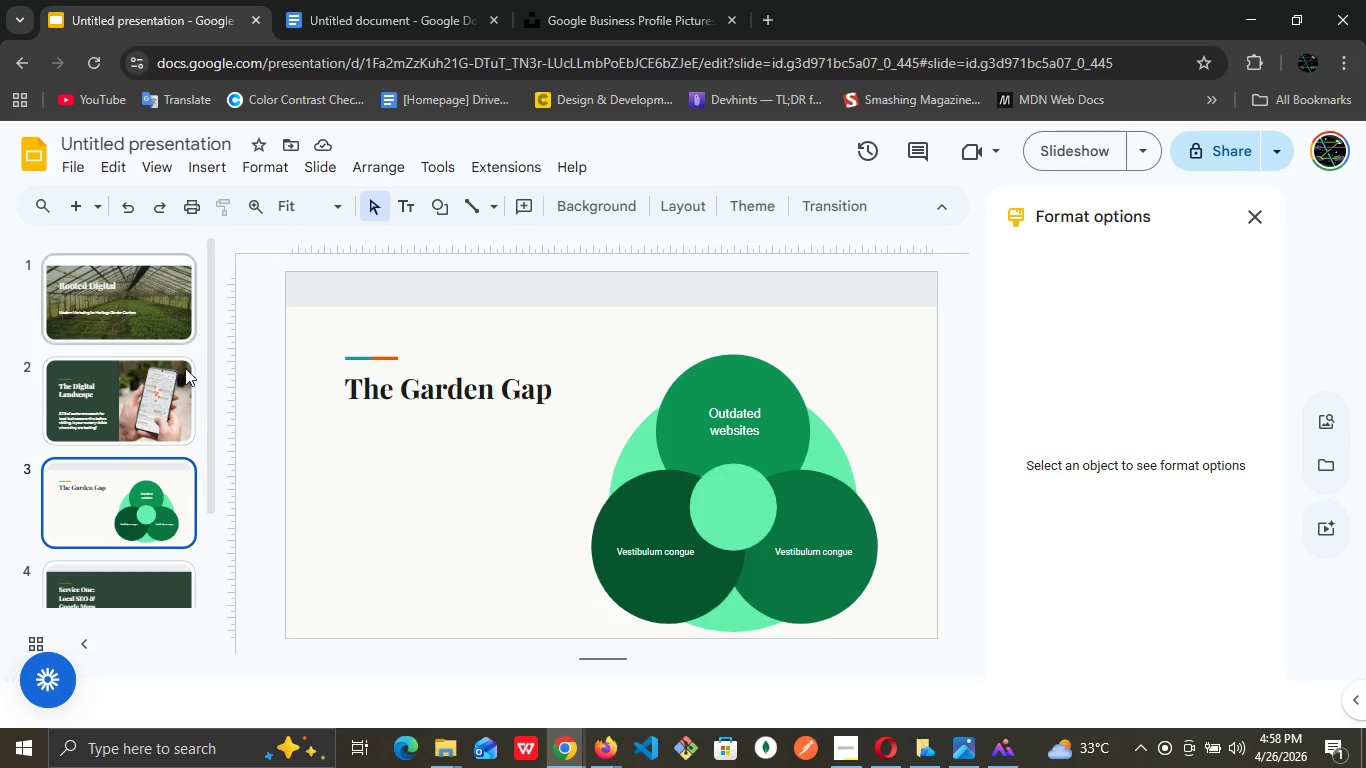 
left_click([144, 422])
 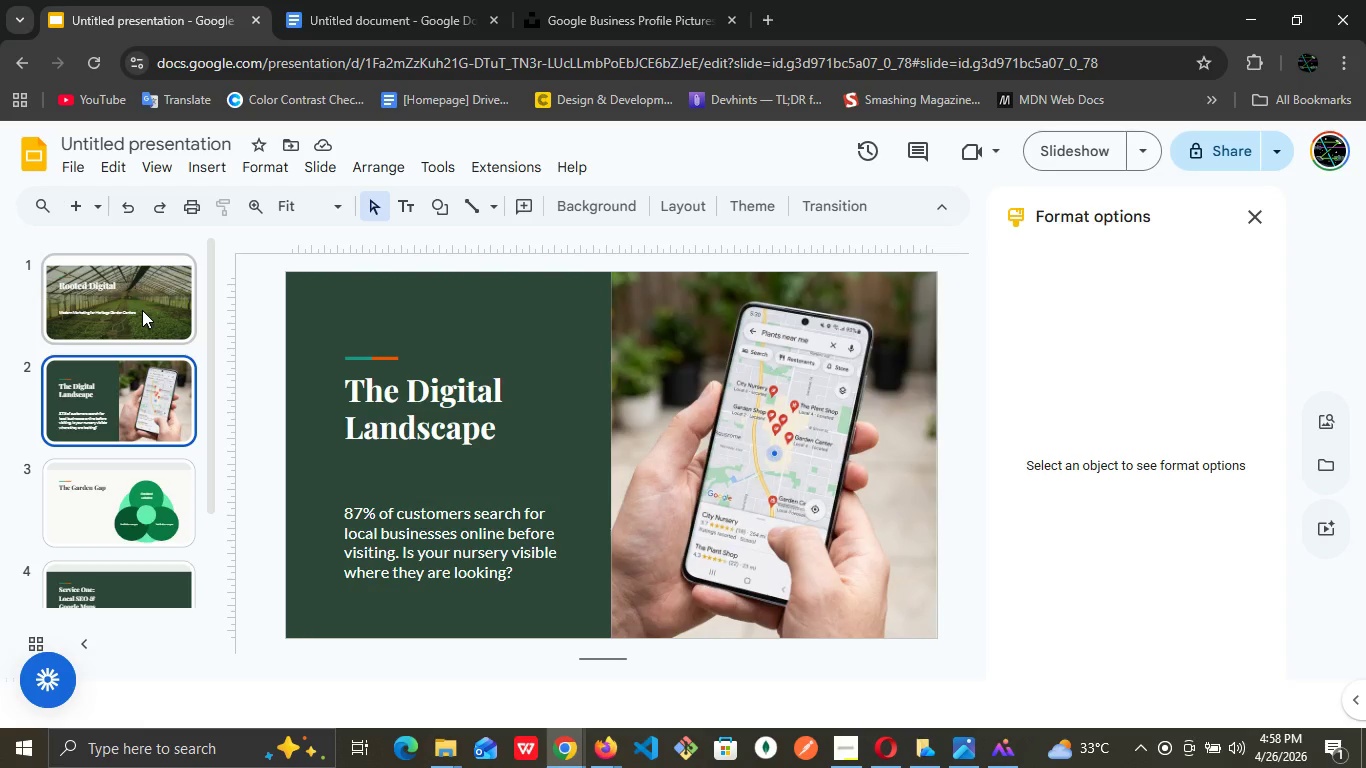 
left_click([142, 310])
 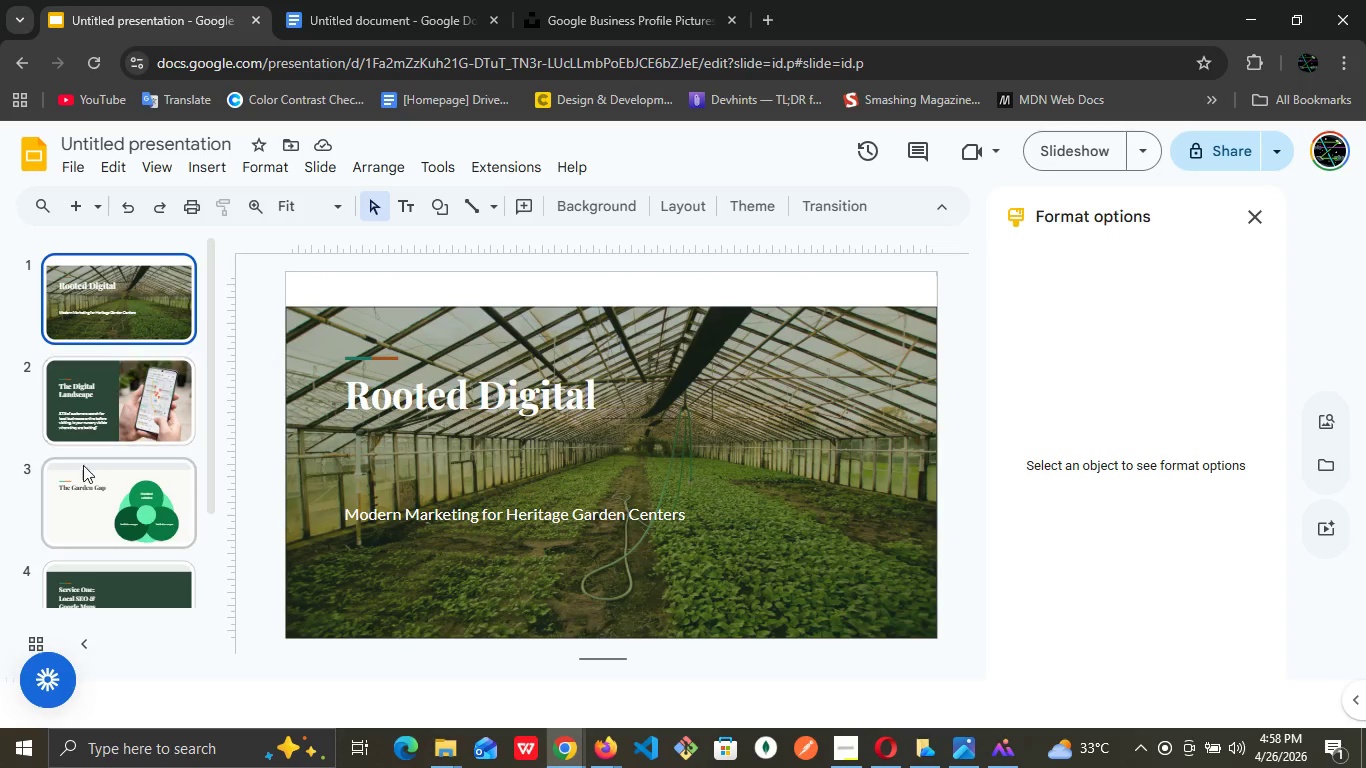 
left_click([83, 501])
 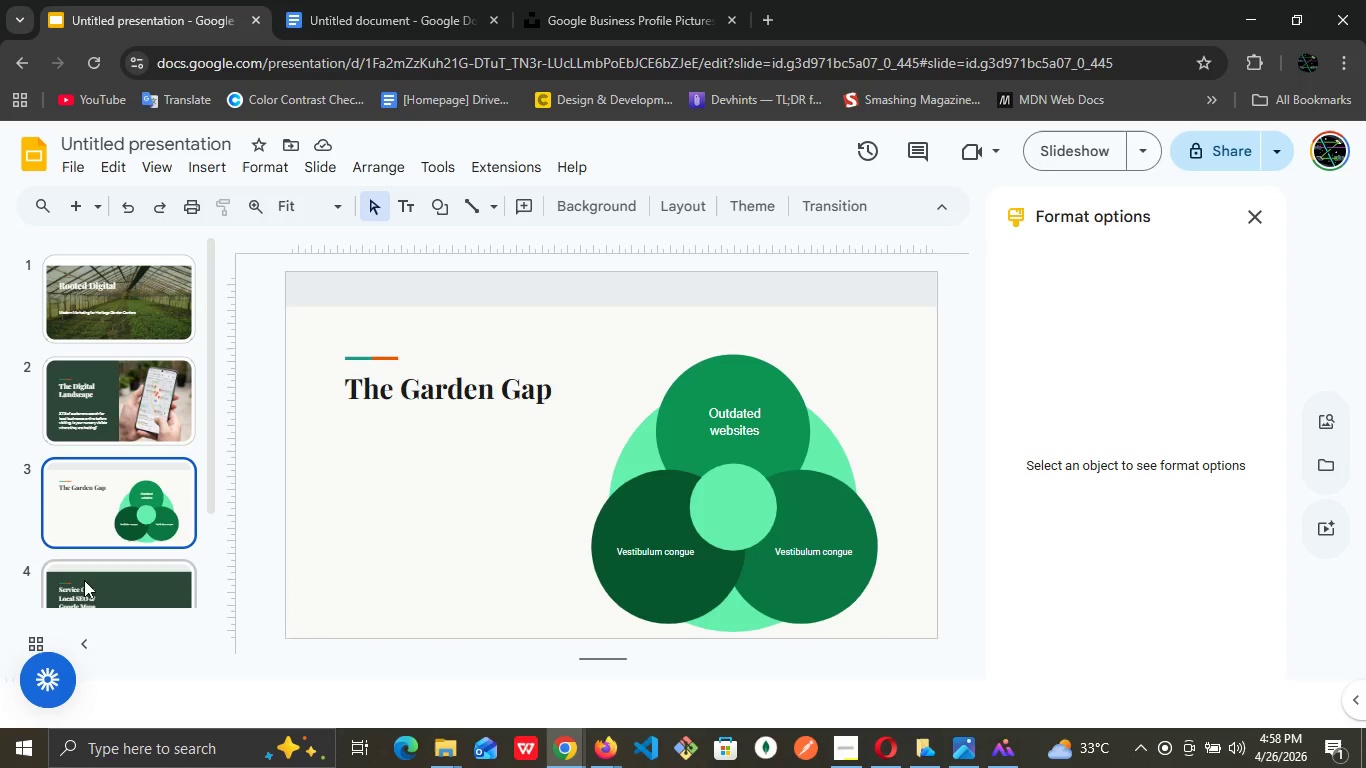 
left_click([84, 580])
 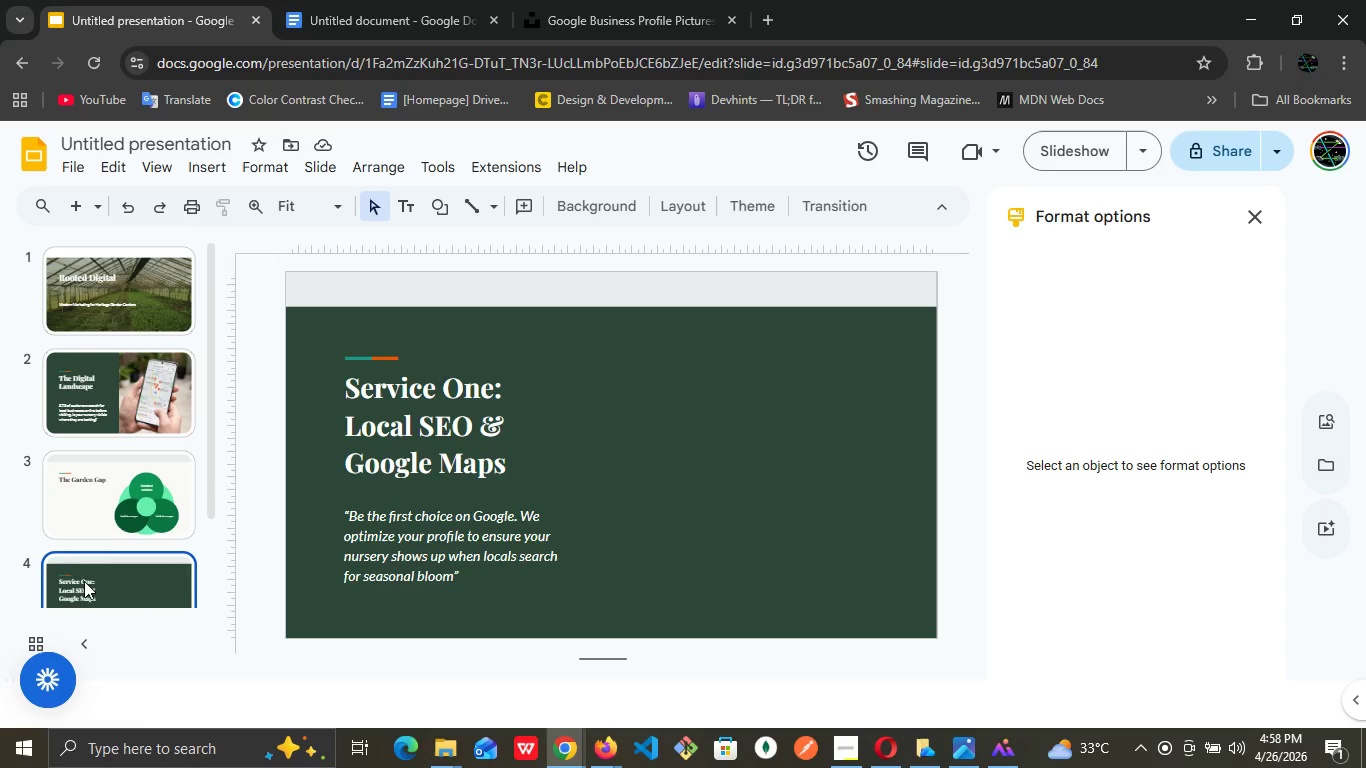 
scroll: coordinate [84, 581], scroll_direction: down, amount: 3.0
 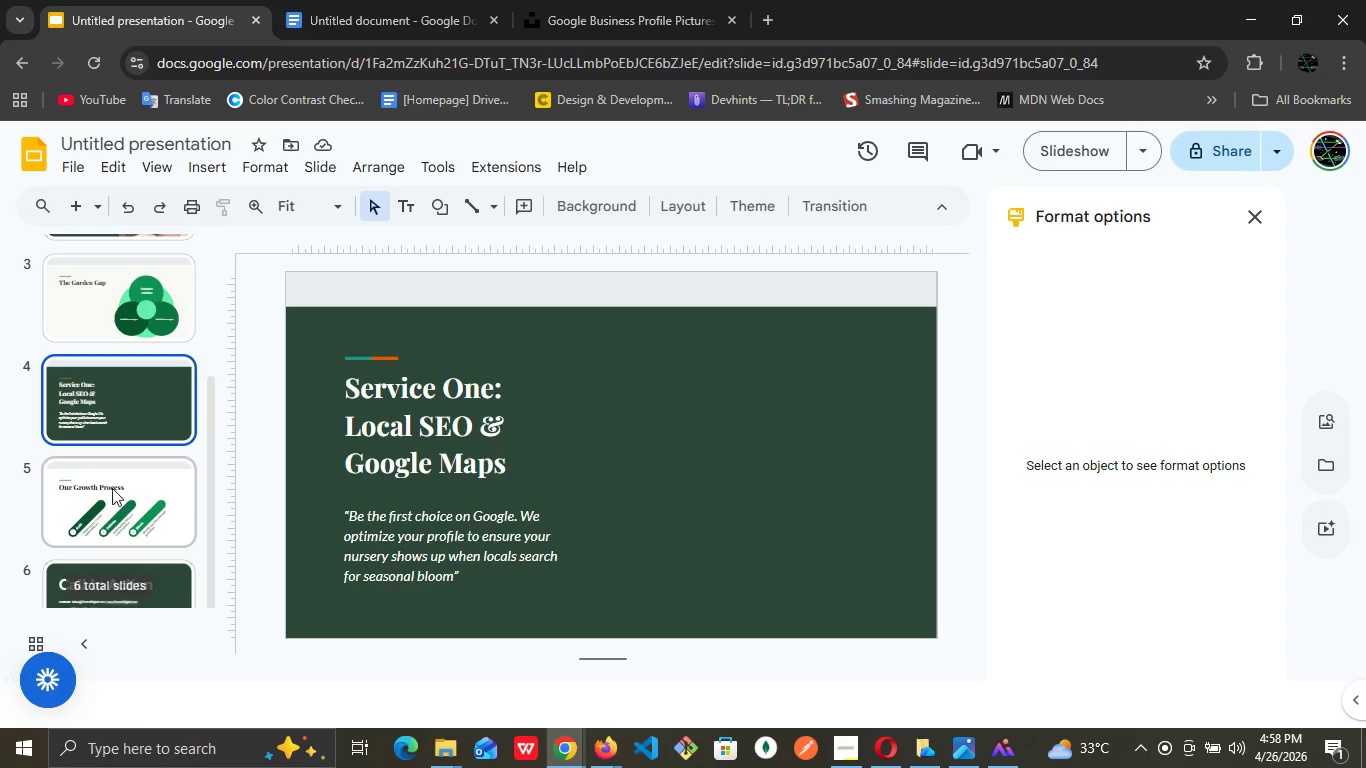 
left_click([112, 488])
 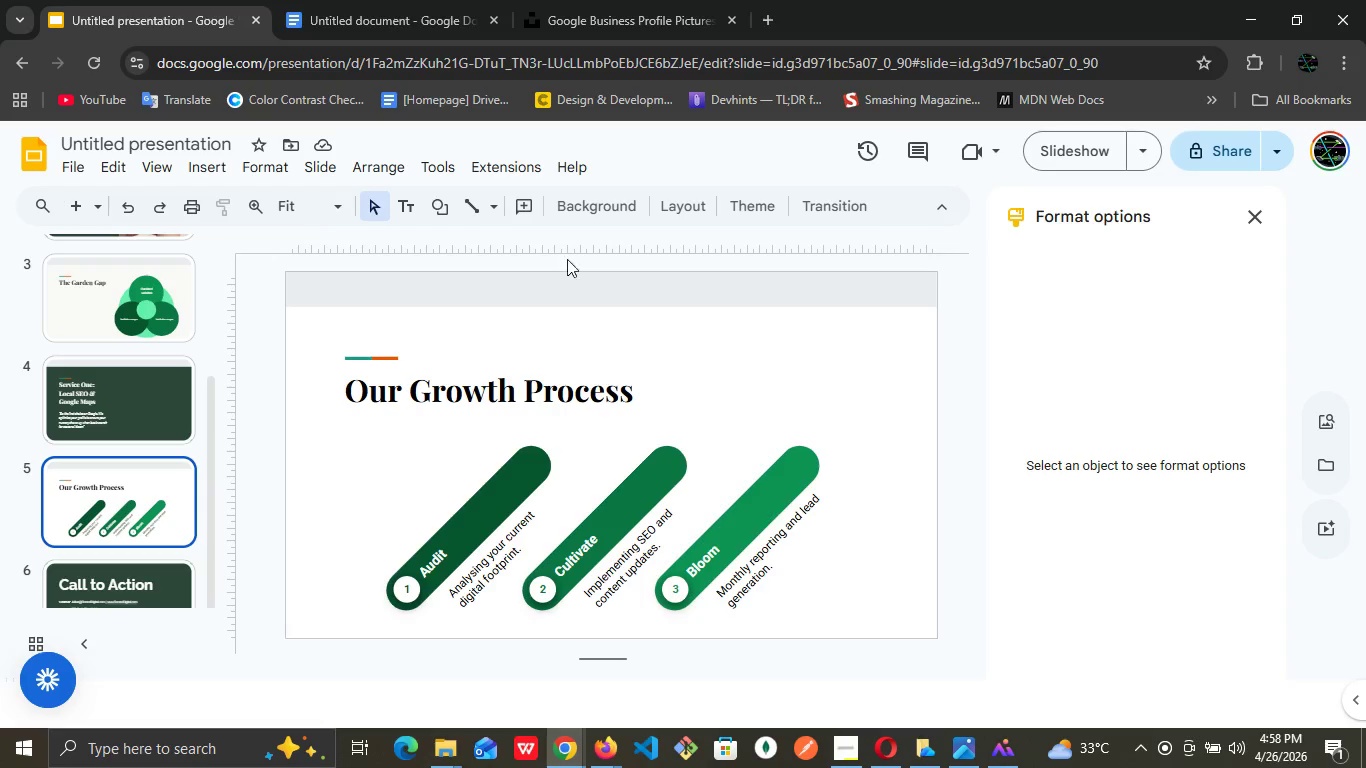 
left_click([578, 315])
 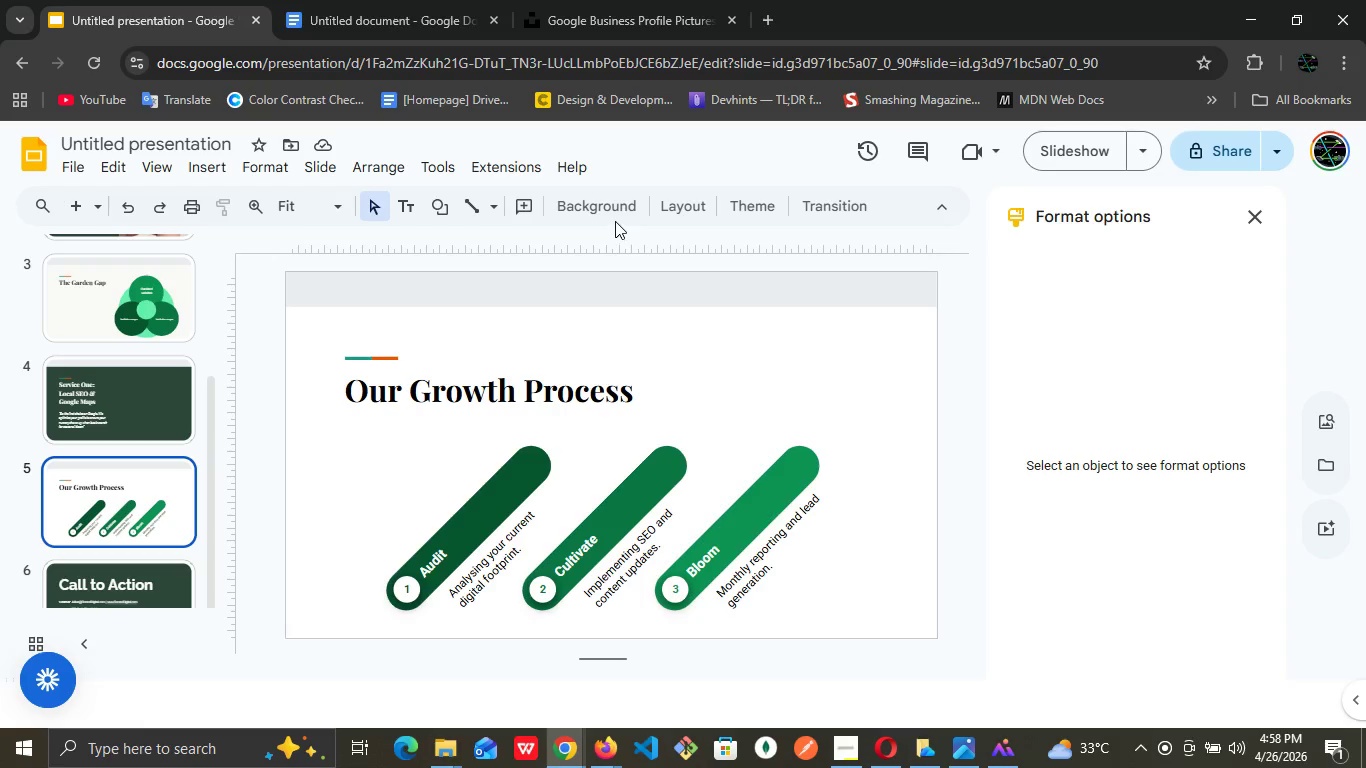 
left_click([615, 215])
 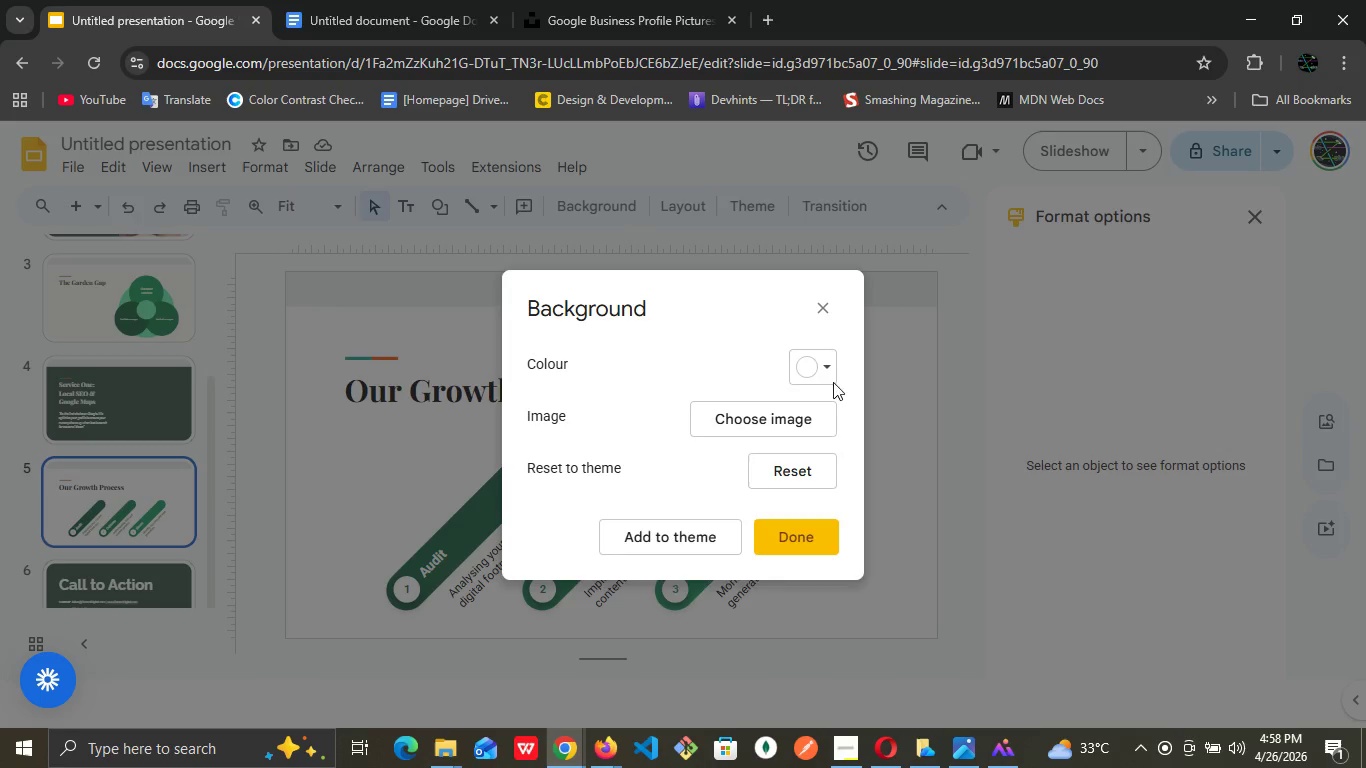 
left_click([829, 374])
 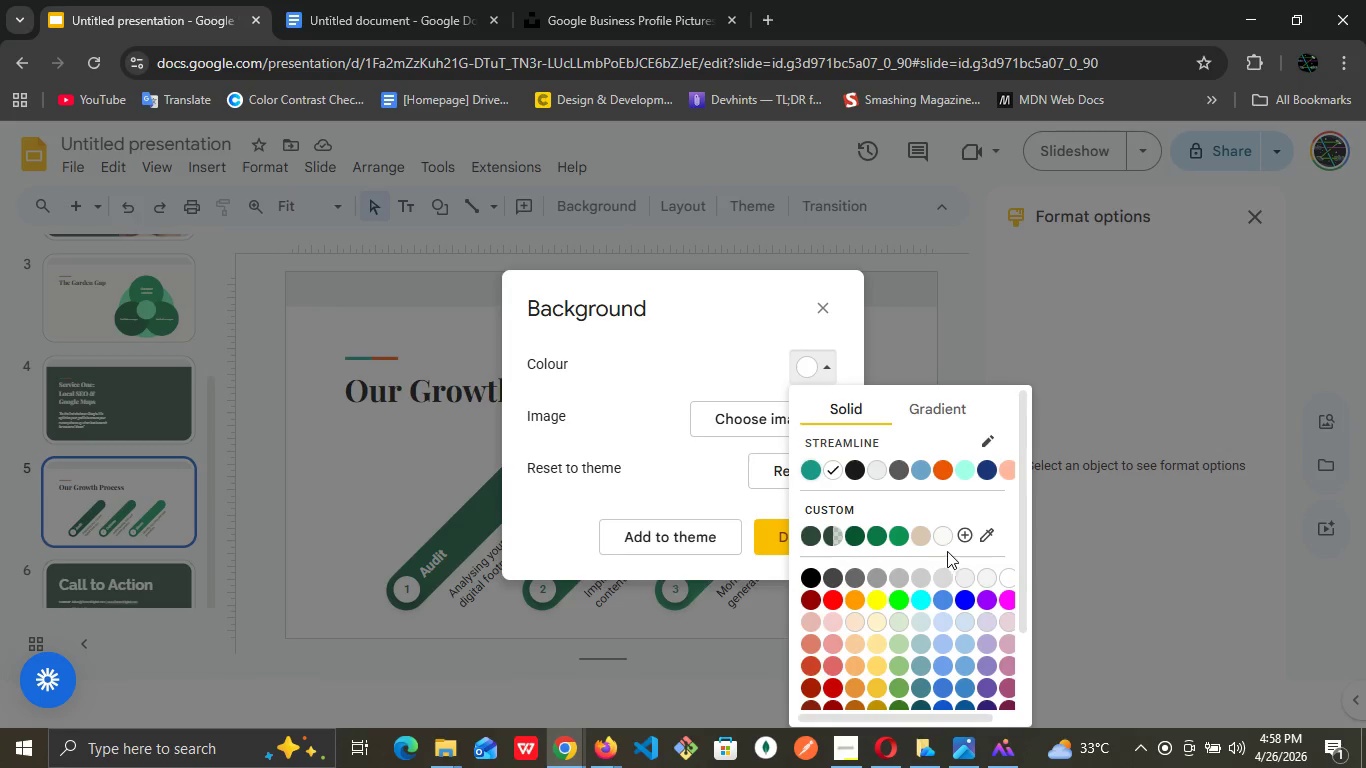 
left_click([943, 547])
 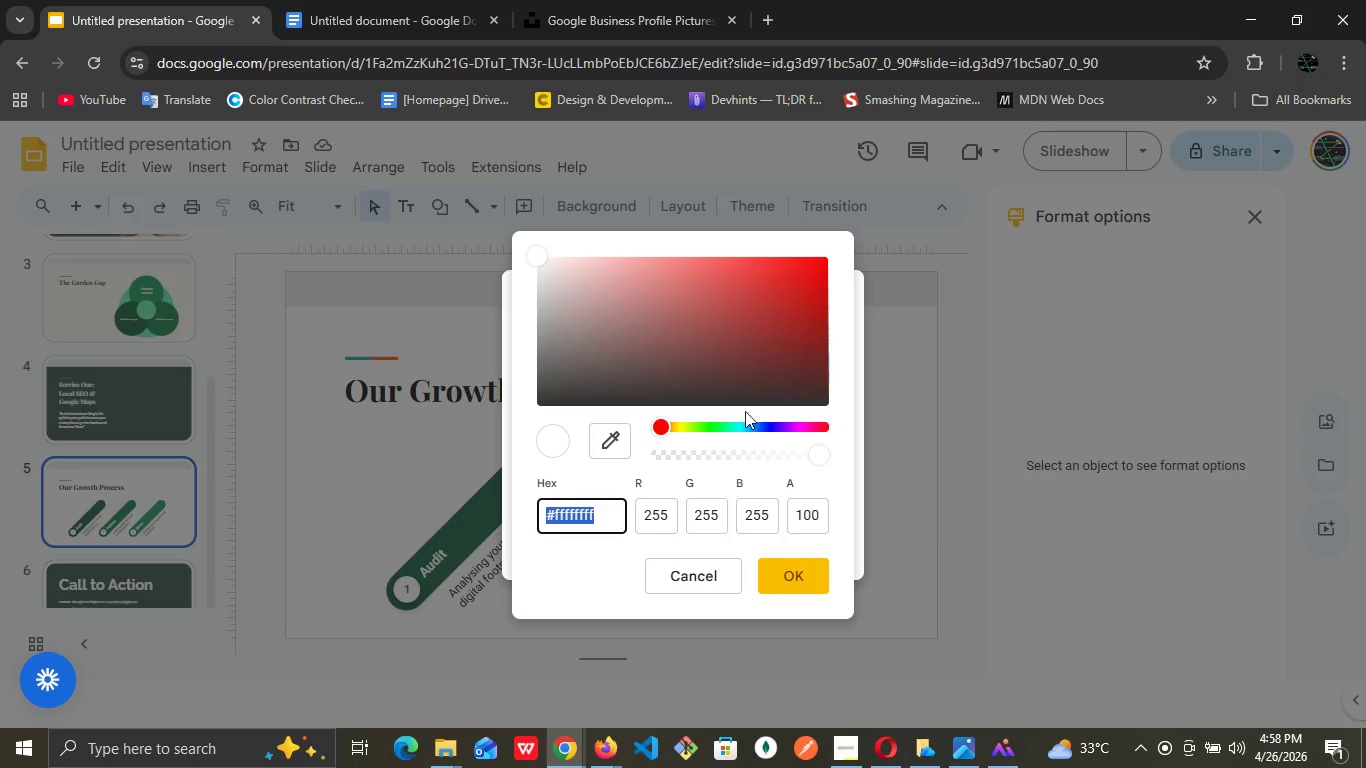 
left_click([681, 584])
 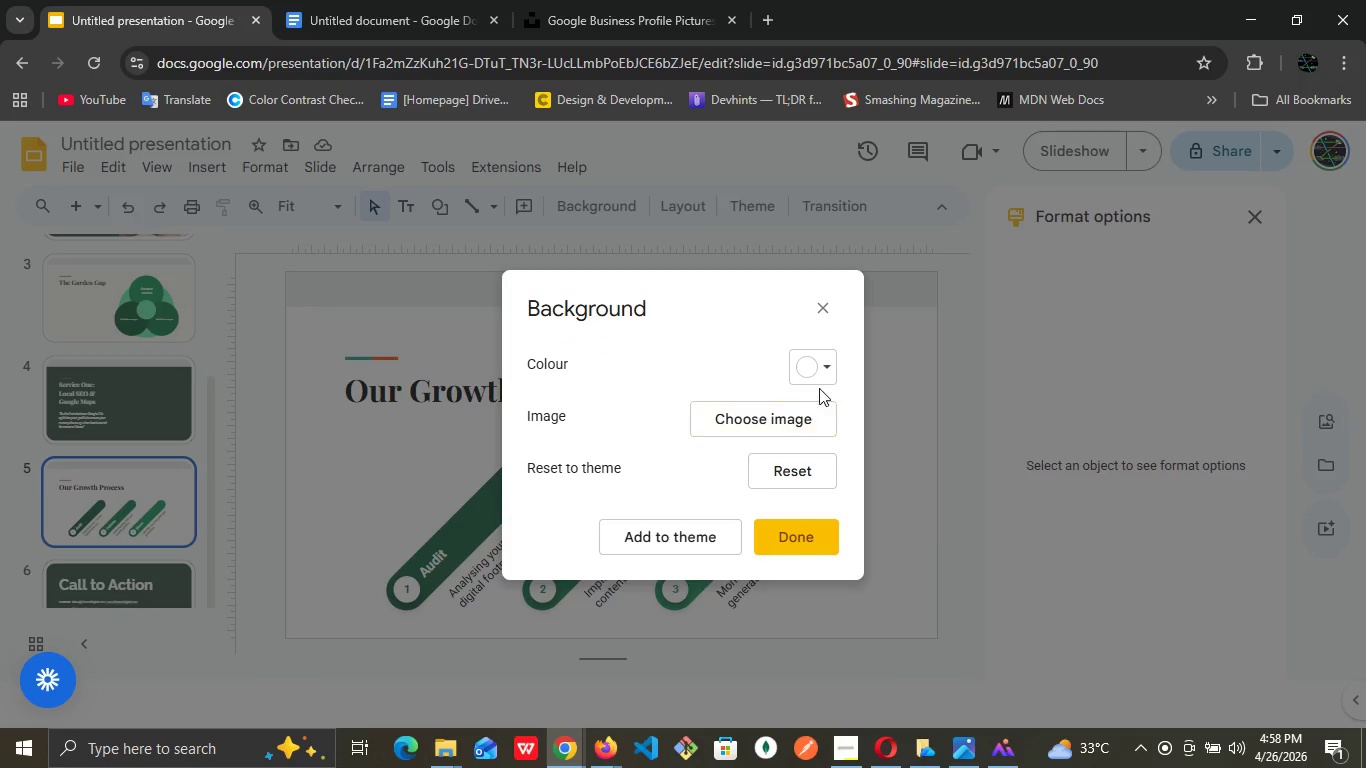 
left_click([825, 374])
 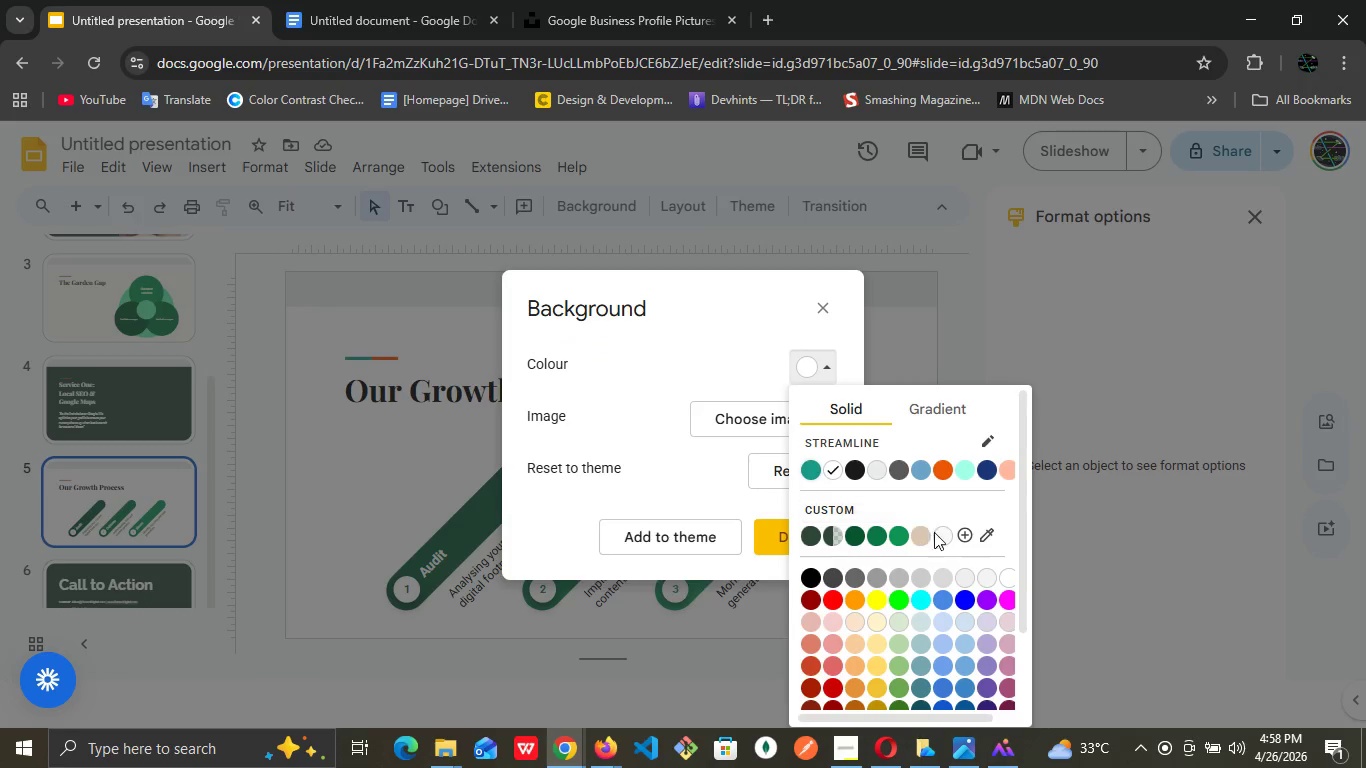 
left_click([941, 539])
 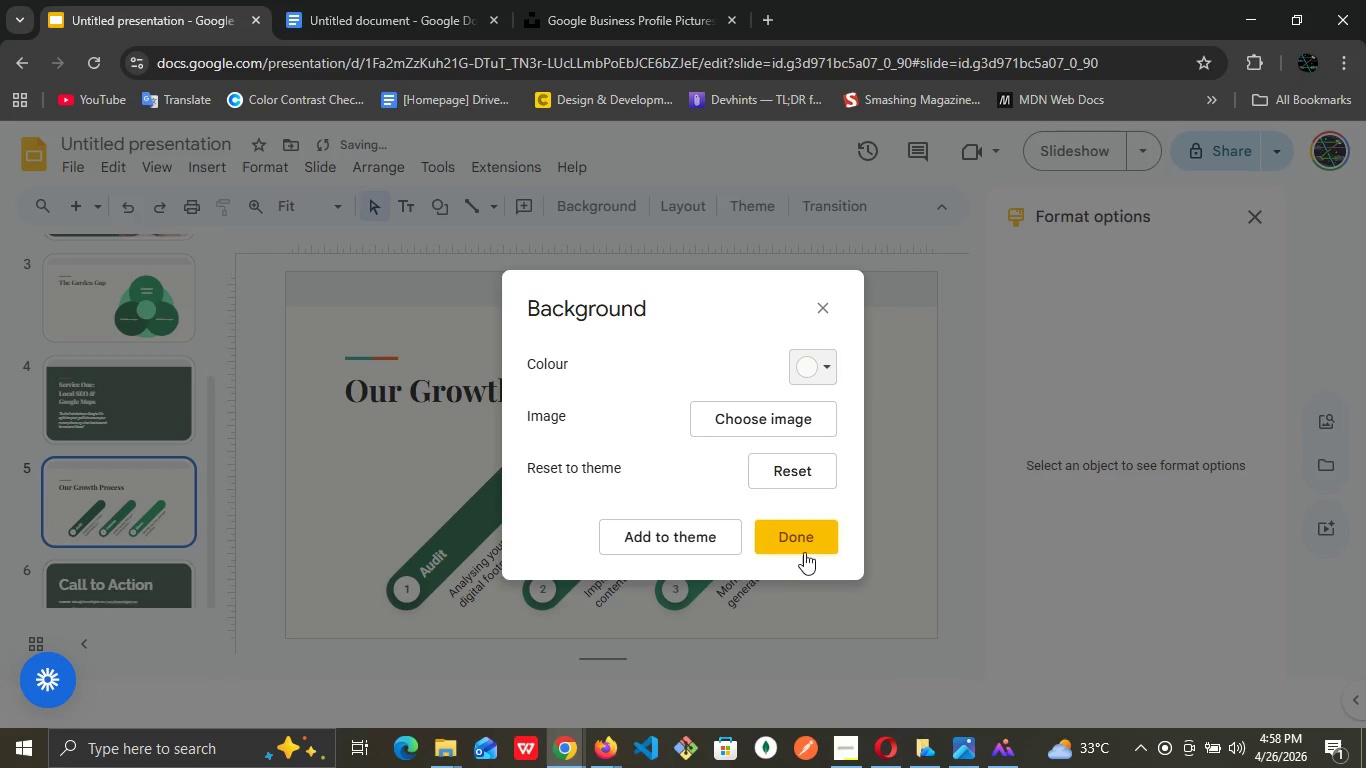 
left_click([802, 545])
 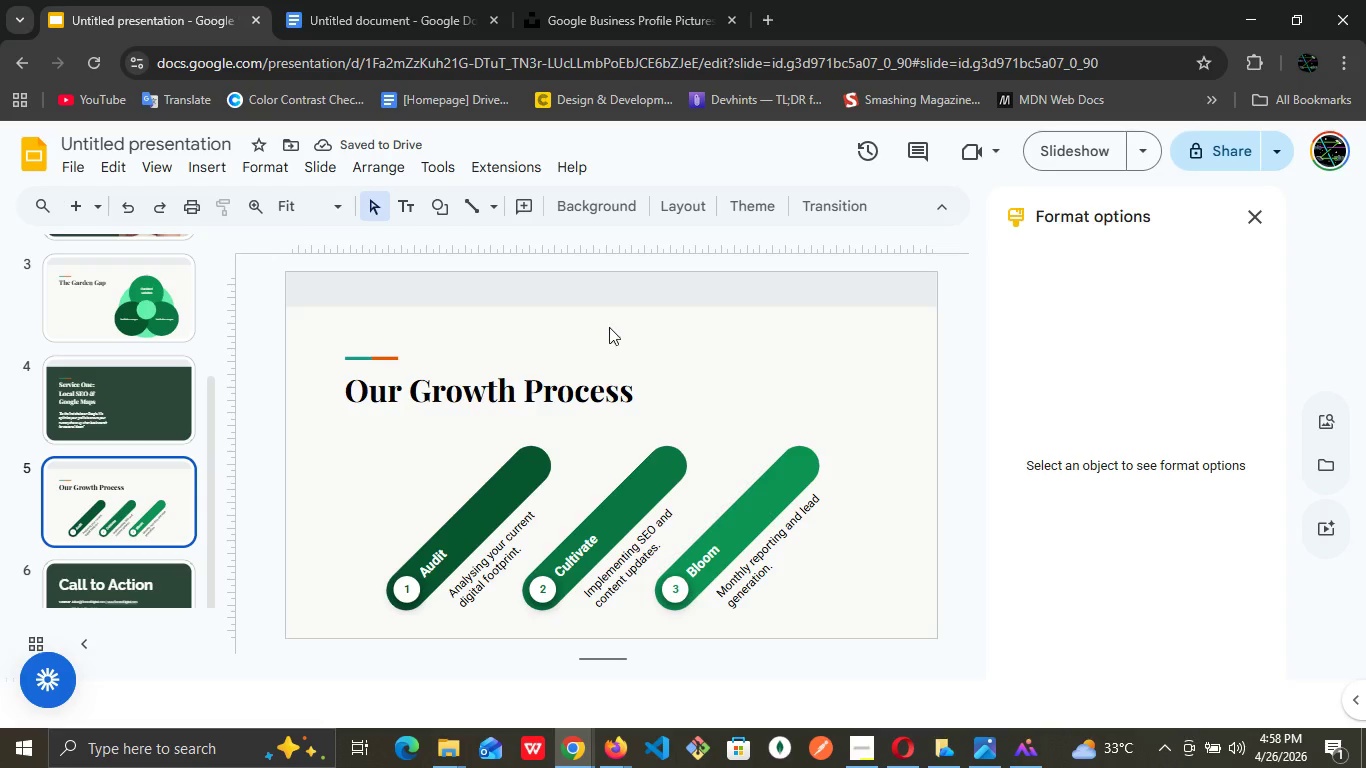 
left_click([622, 326])
 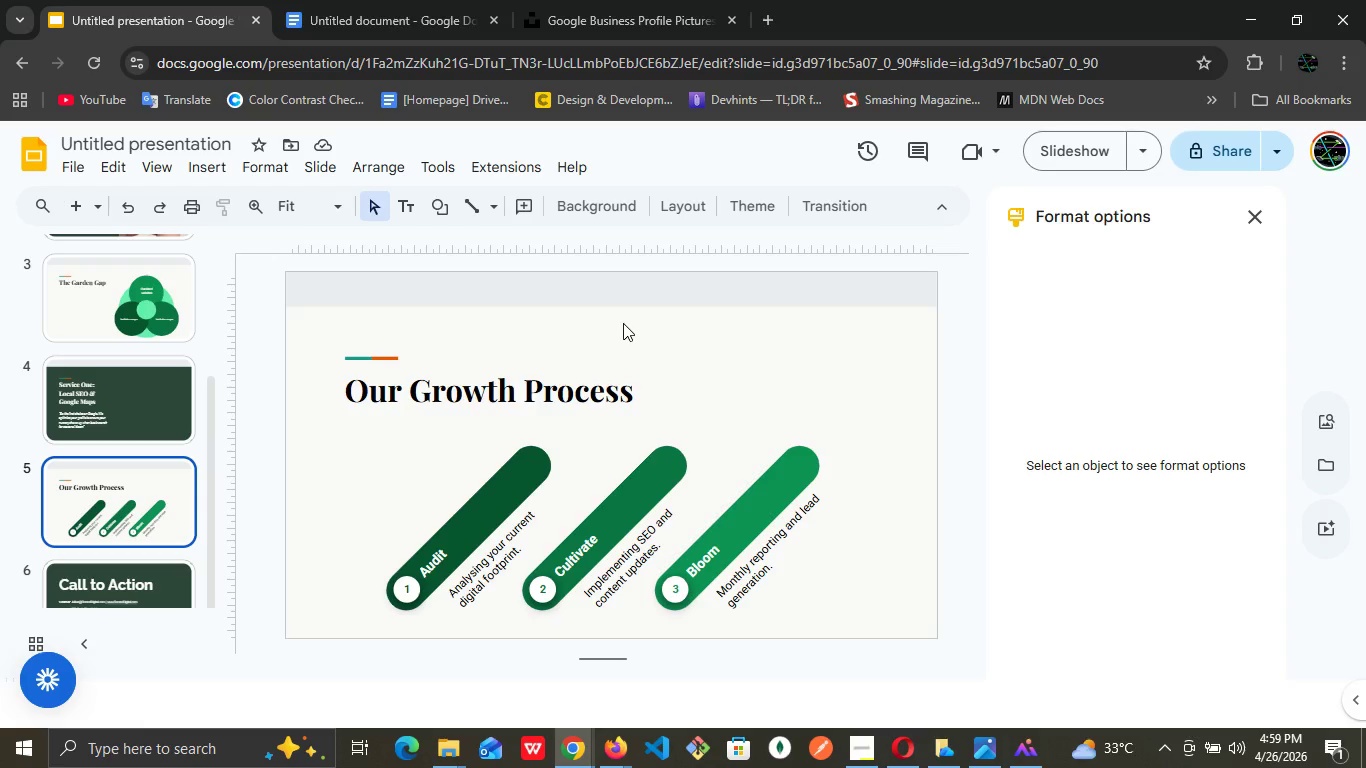 
wait(10.16)
 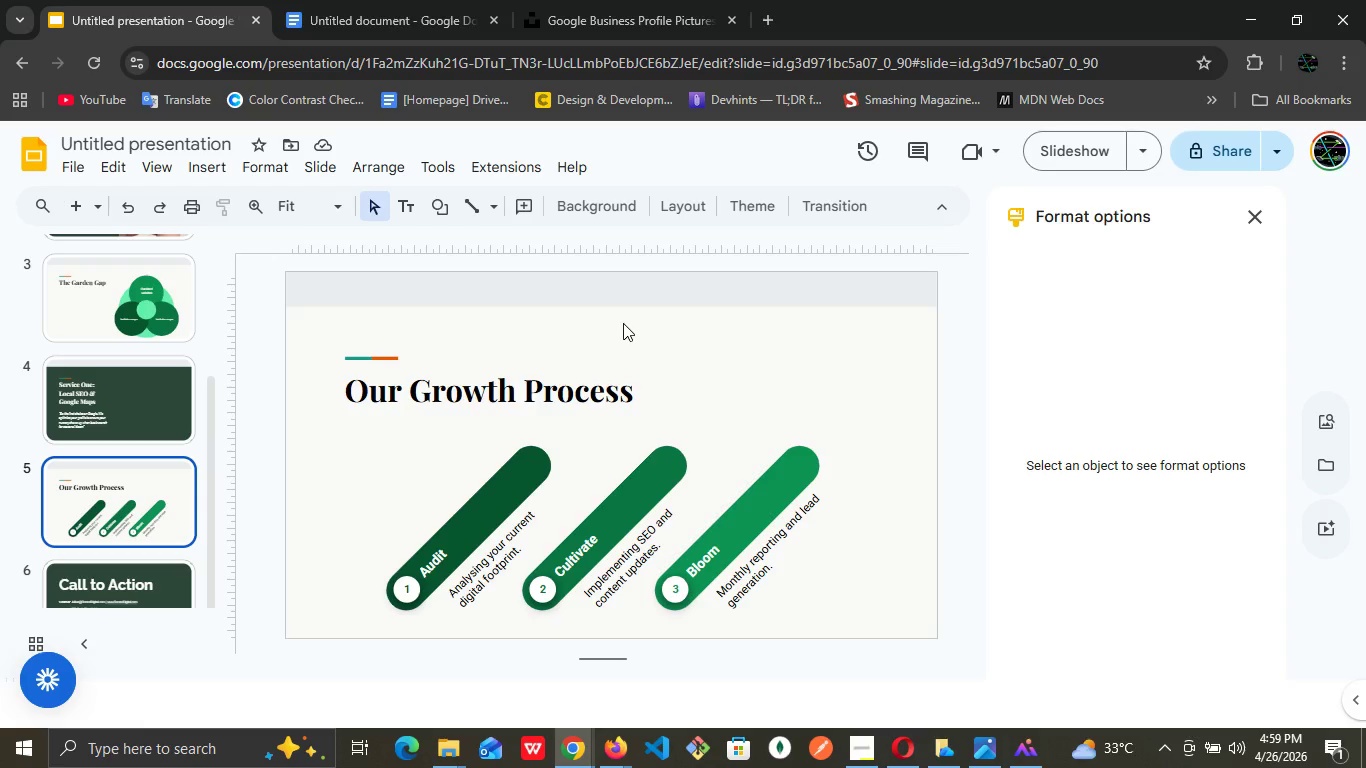 
left_click([95, 320])
 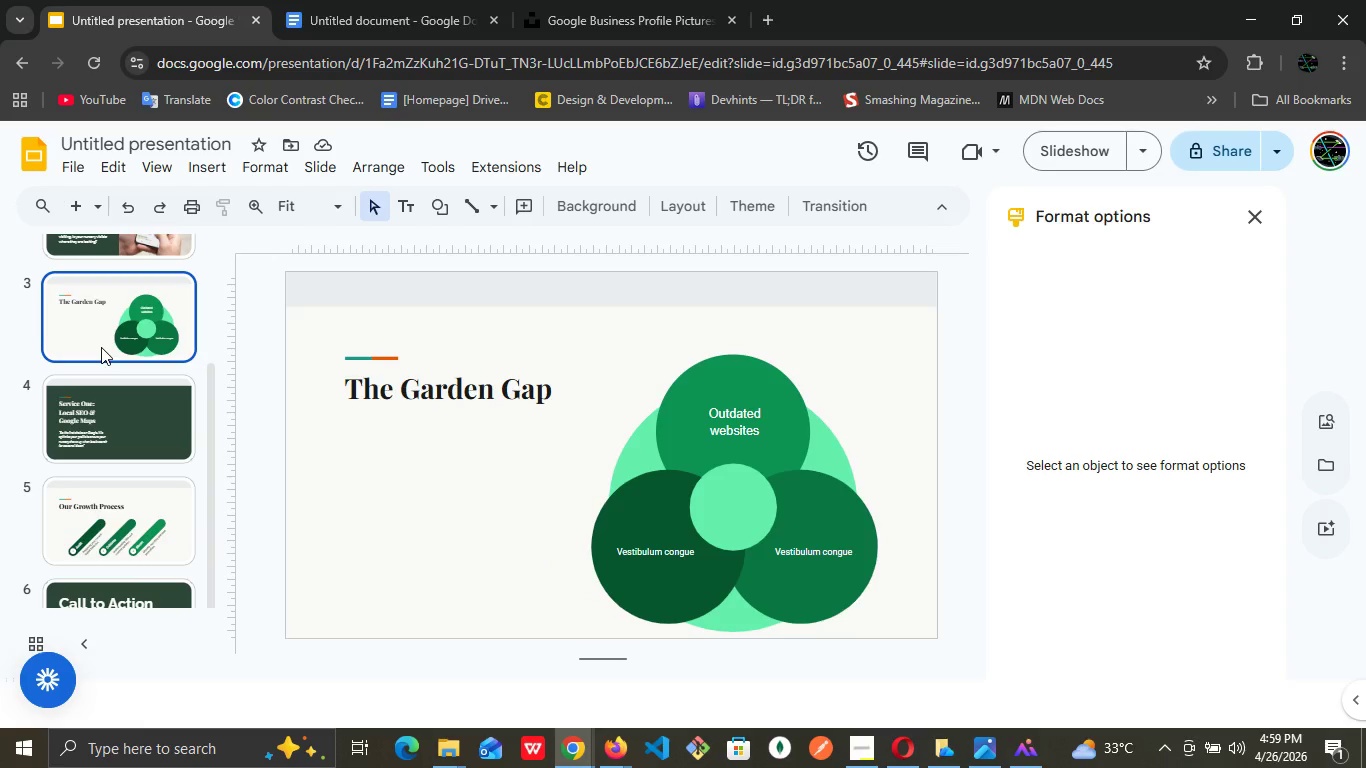 
scroll: coordinate [101, 347], scroll_direction: up, amount: 2.0
 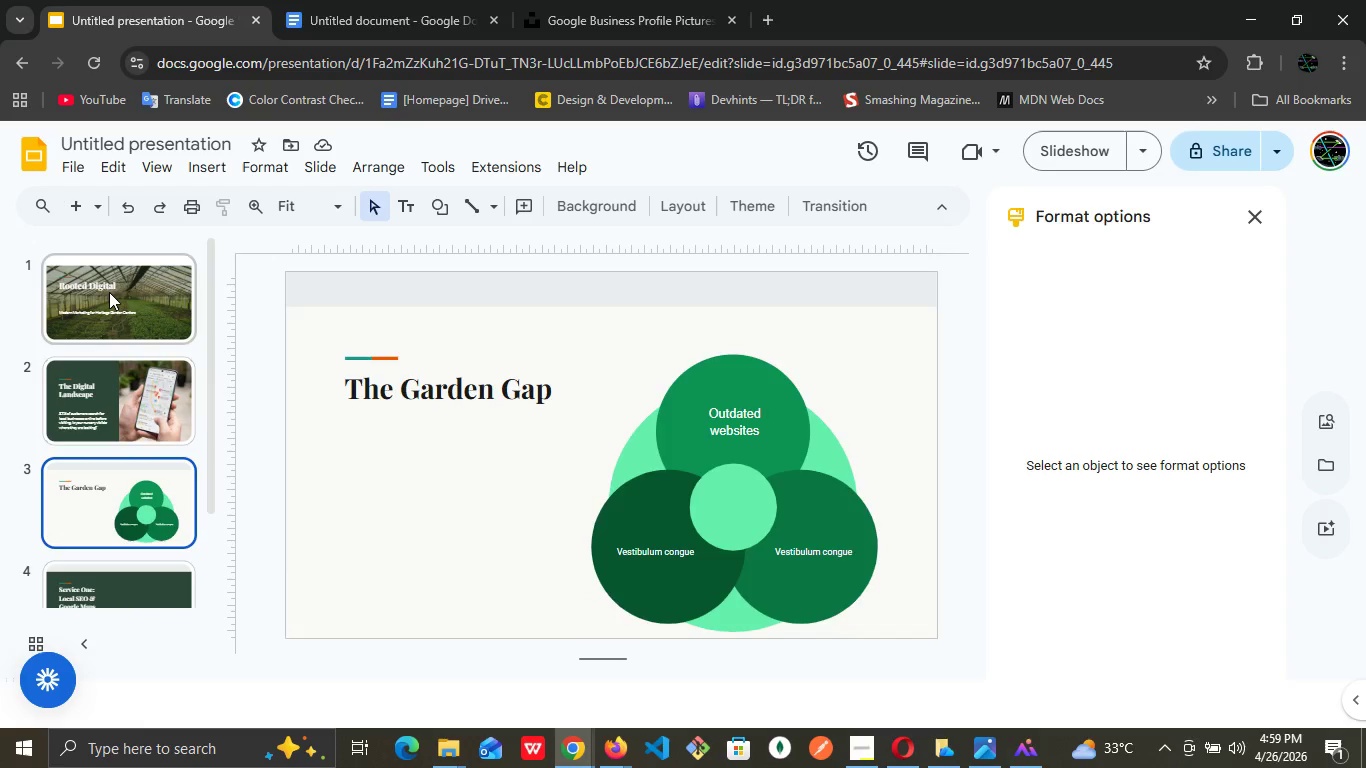 
left_click([109, 292])
 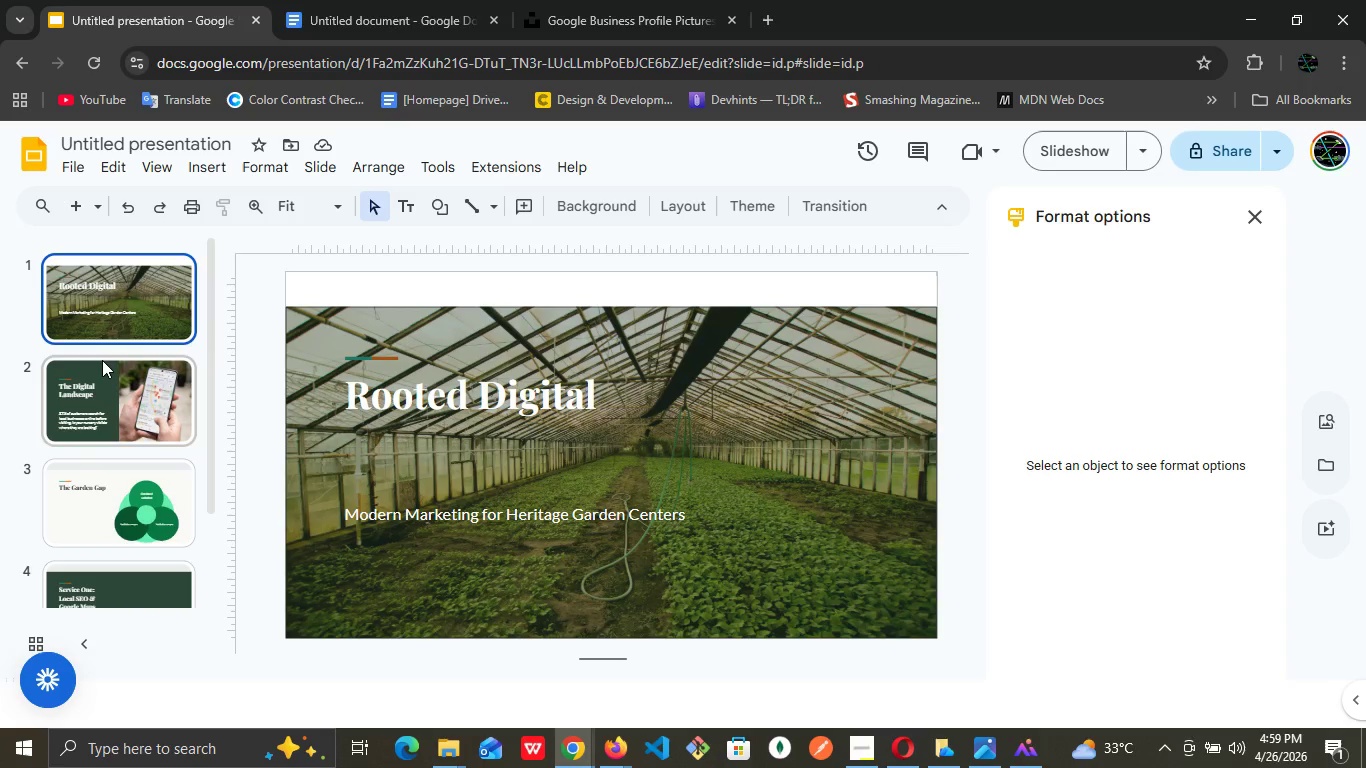 
left_click([102, 361])
 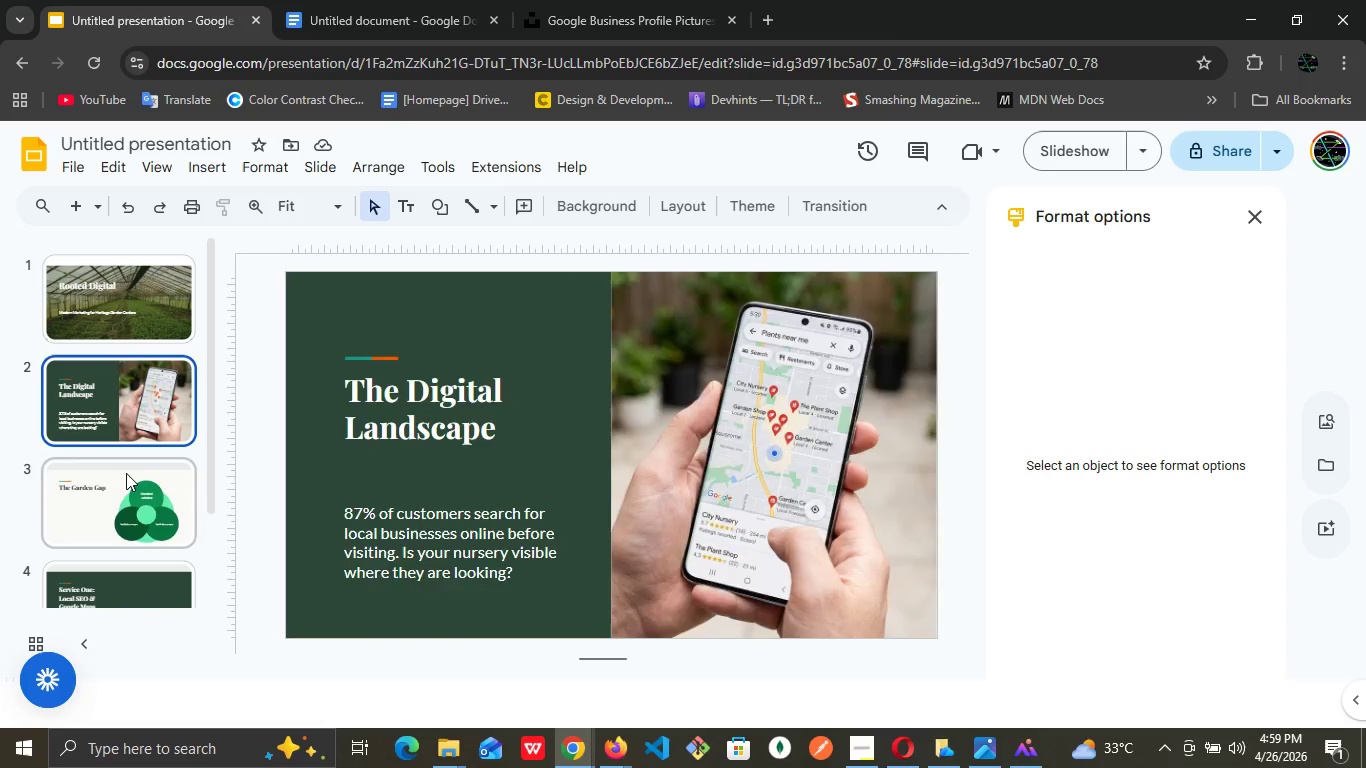 
left_click([125, 474])
 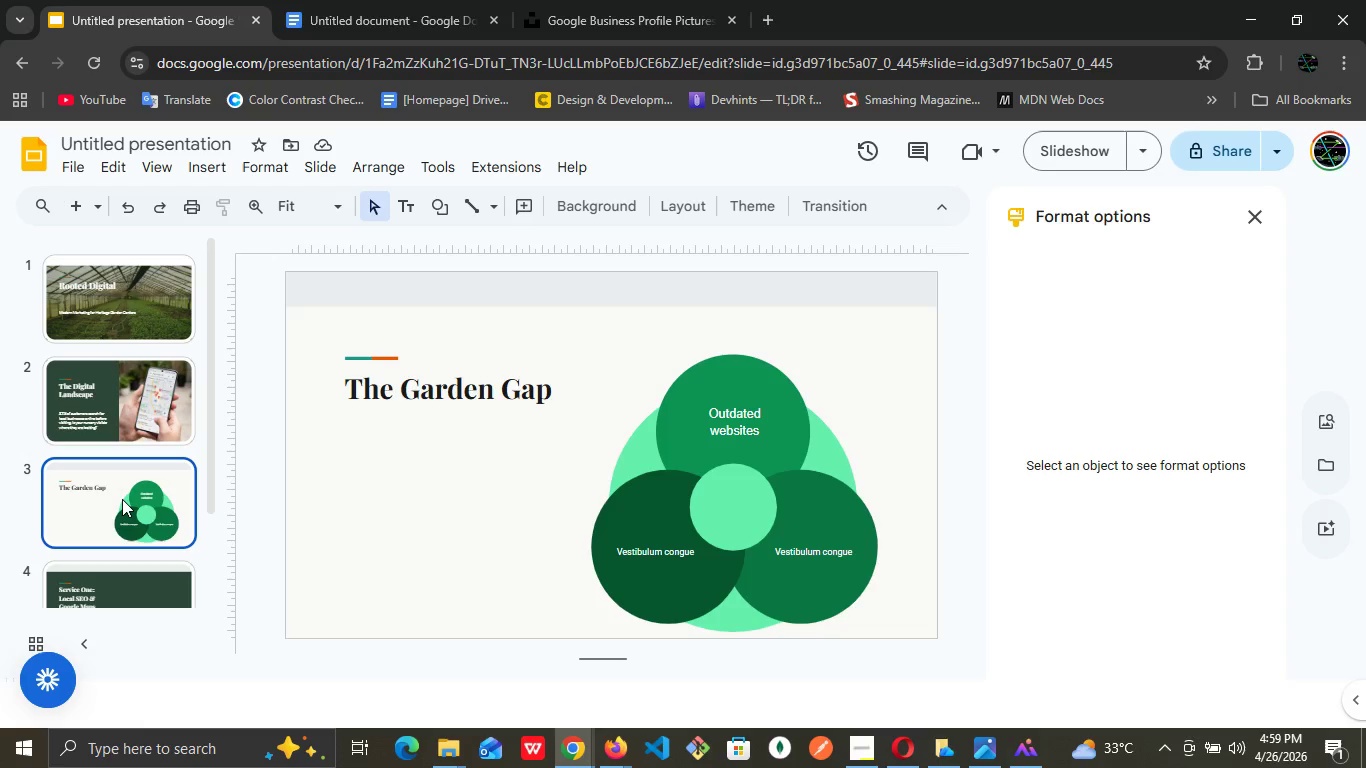 
scroll: coordinate [121, 501], scroll_direction: down, amount: 1.0
 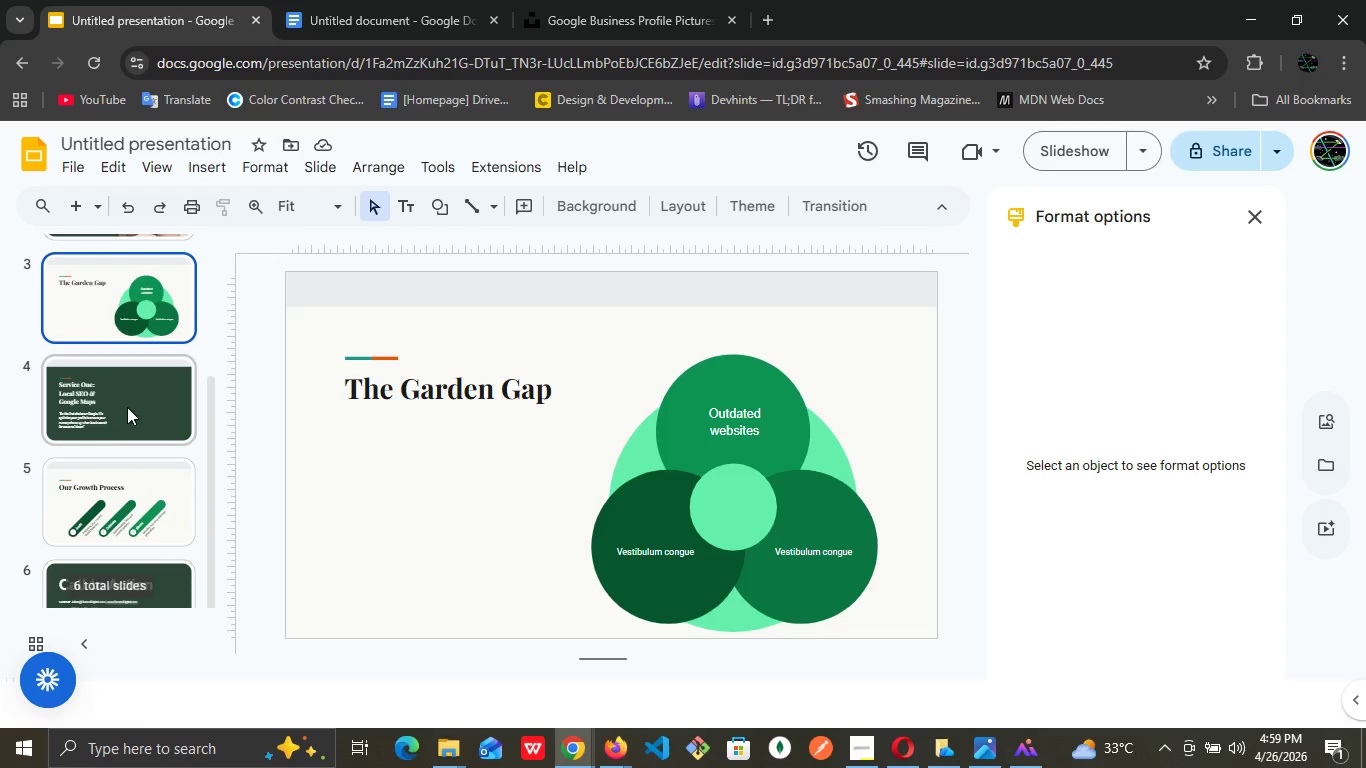 
left_click([127, 402])
 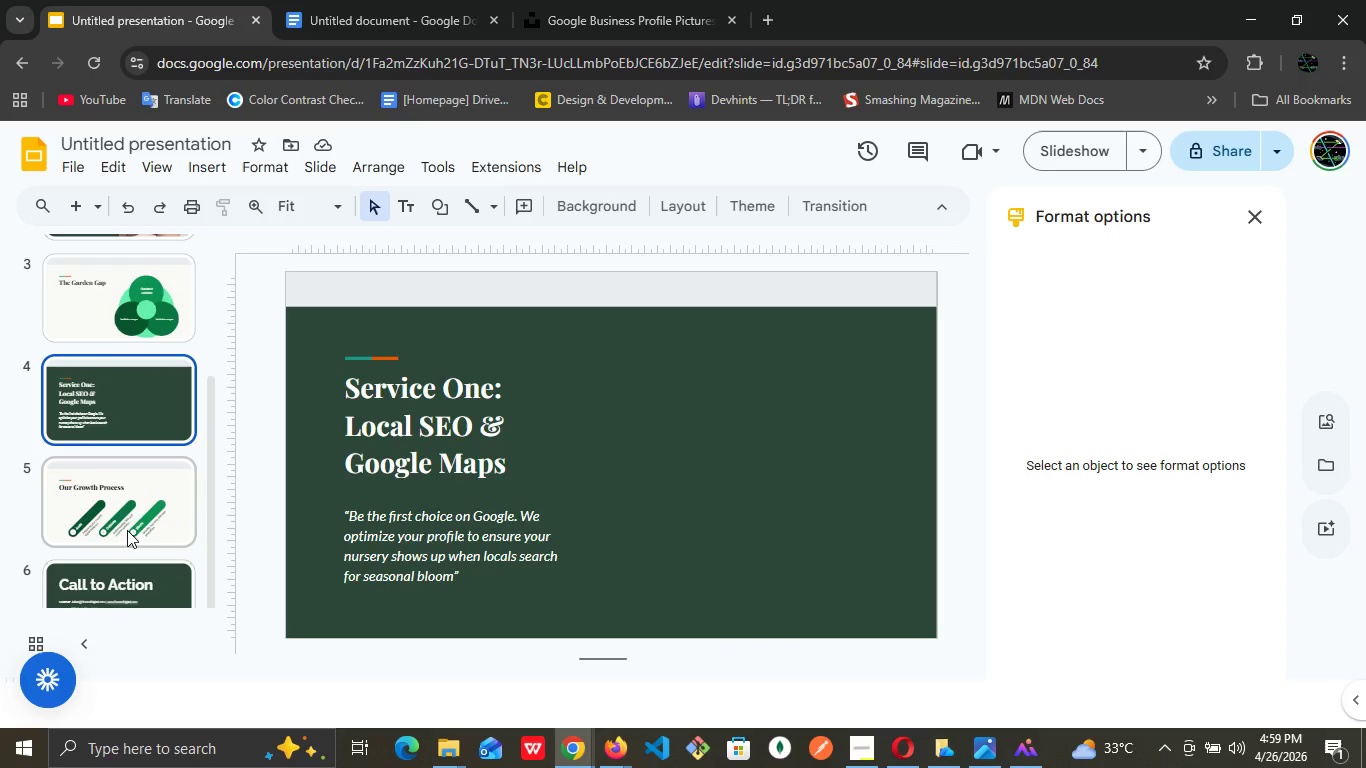 
left_click([127, 530])
 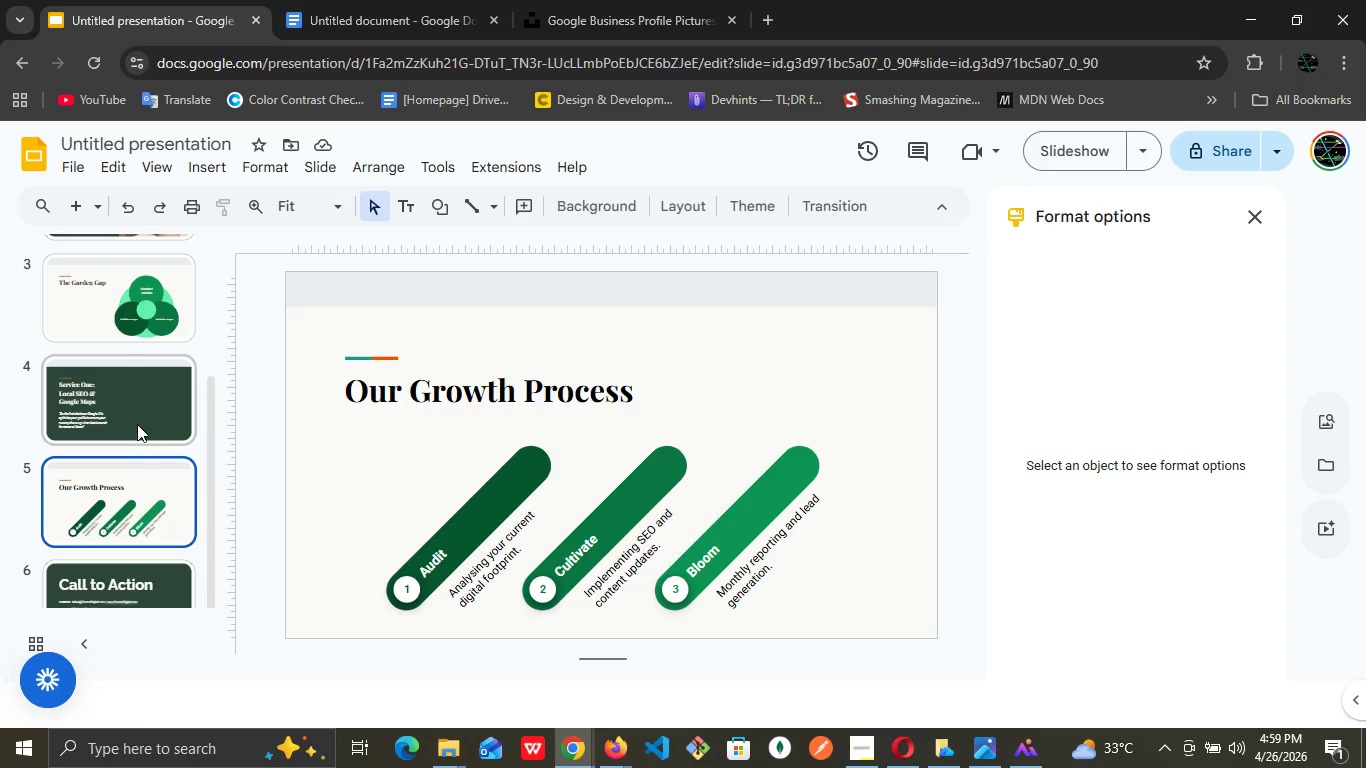 
left_click([137, 424])
 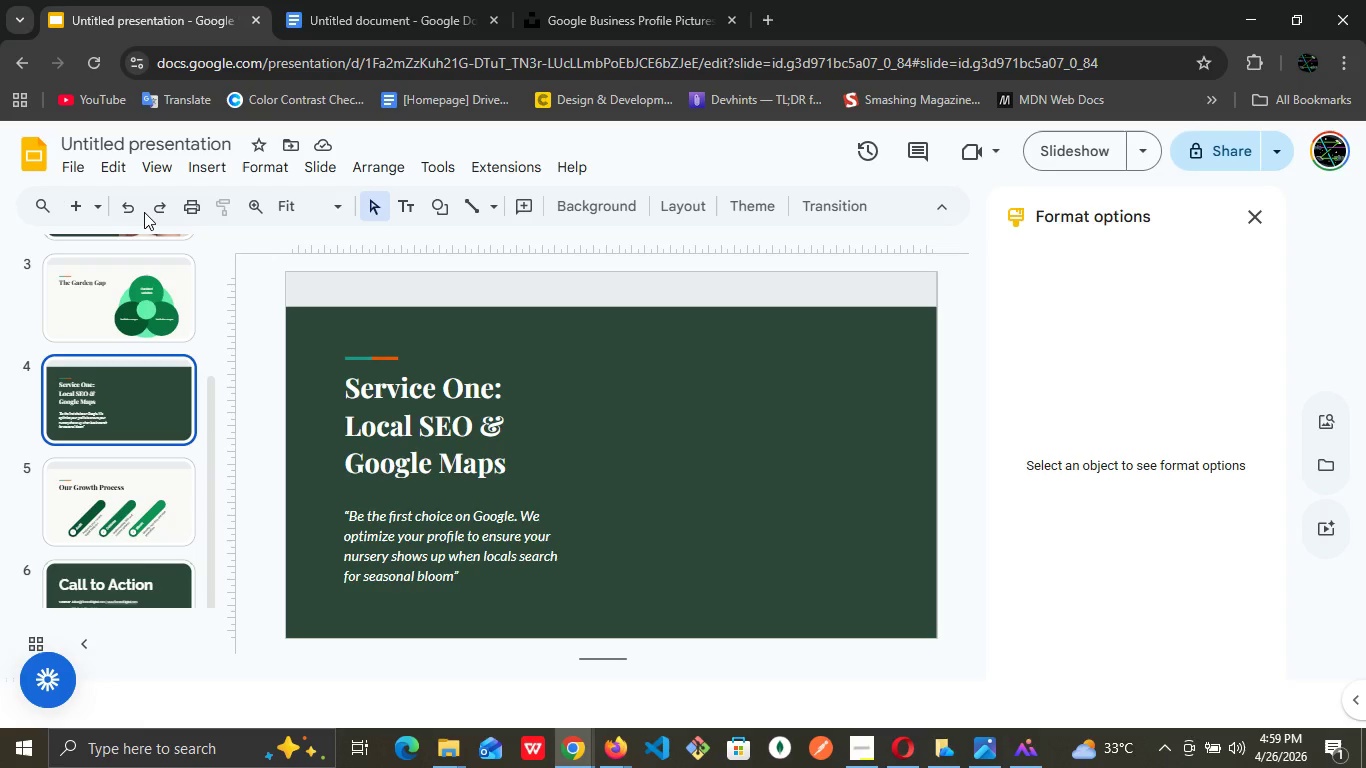 
wait(11.53)
 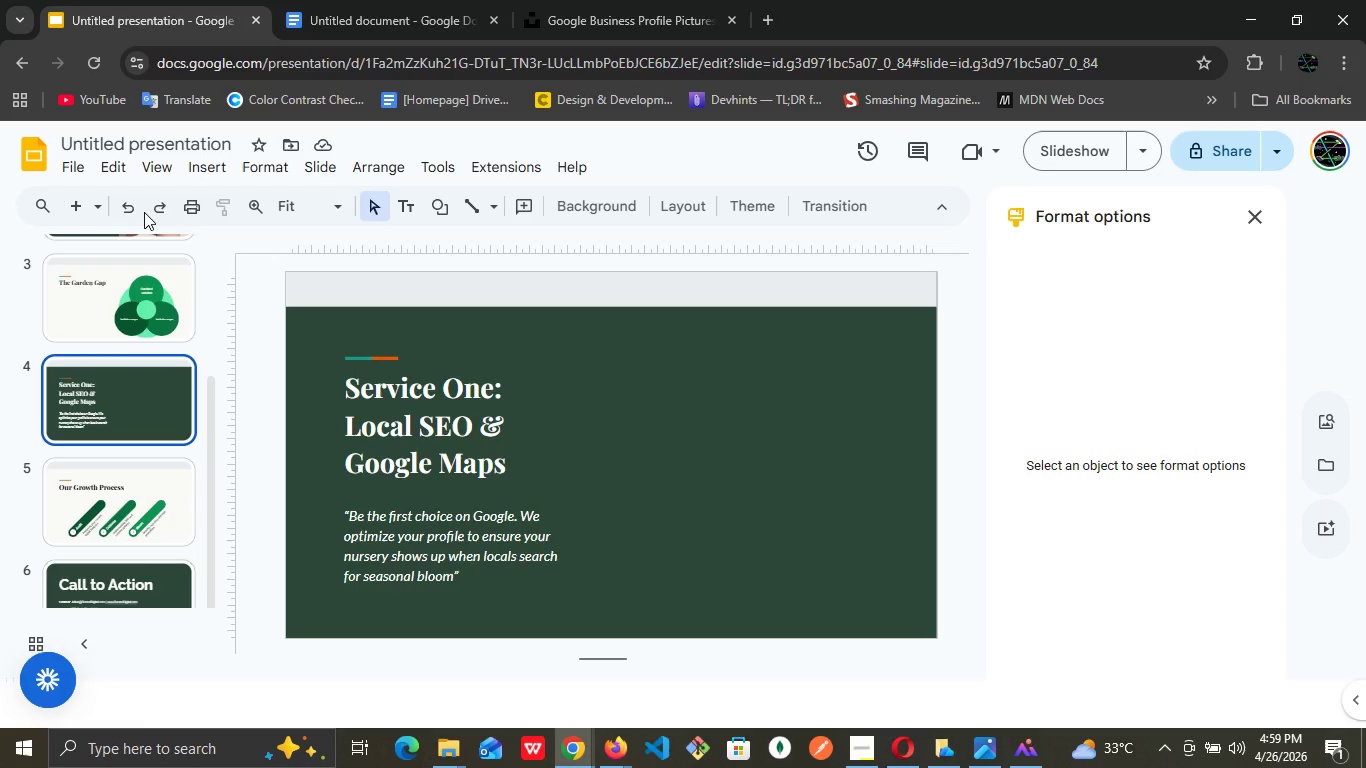 
left_click([70, 199])
 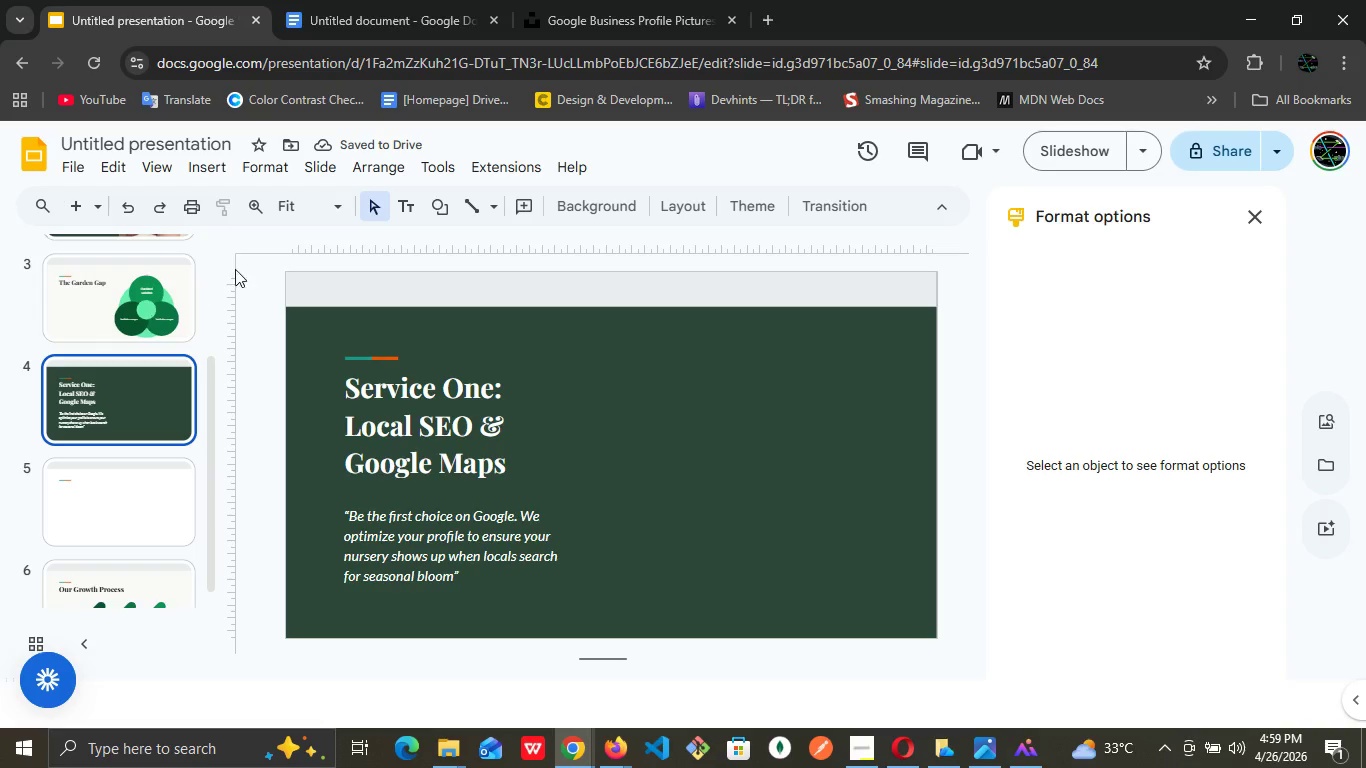 
left_click([480, 318])
 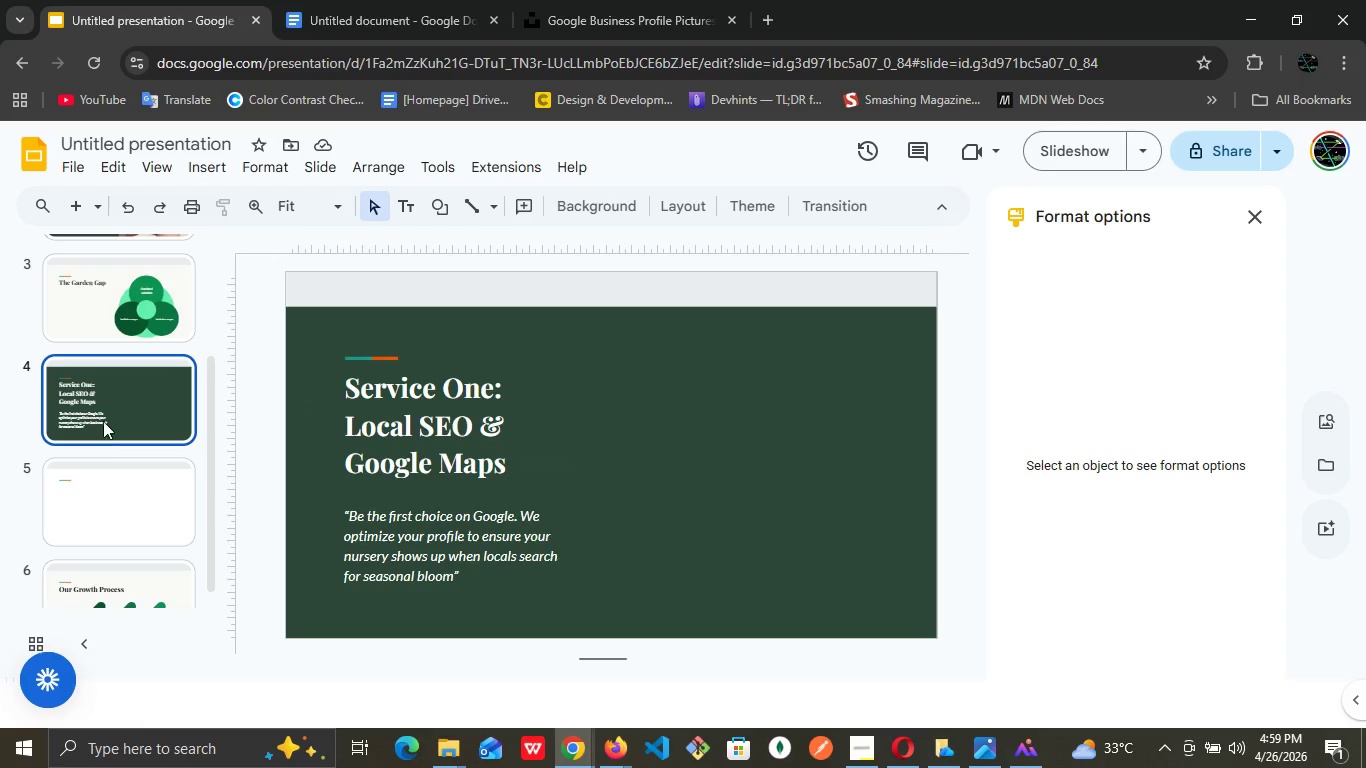 
key(Control+Z)
 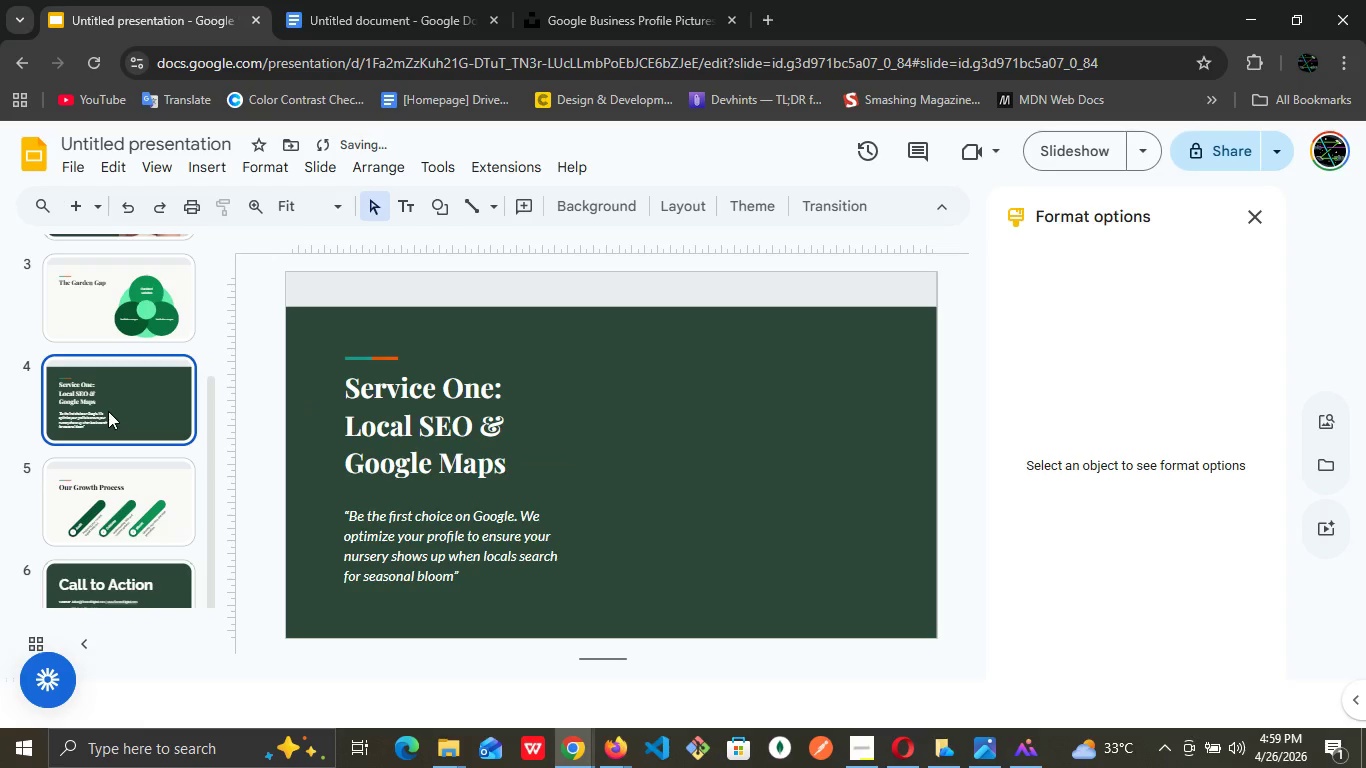 
left_click([108, 411])
 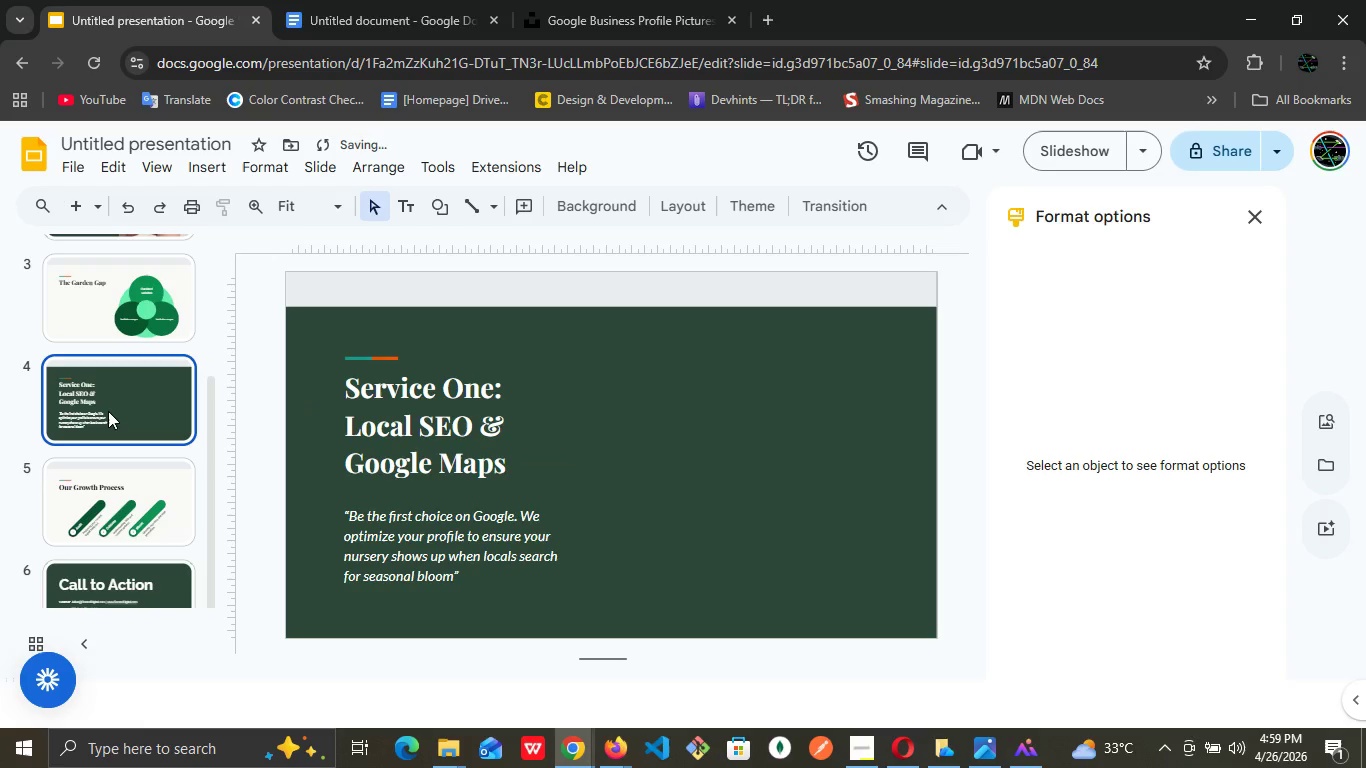 
key(Control+D)
 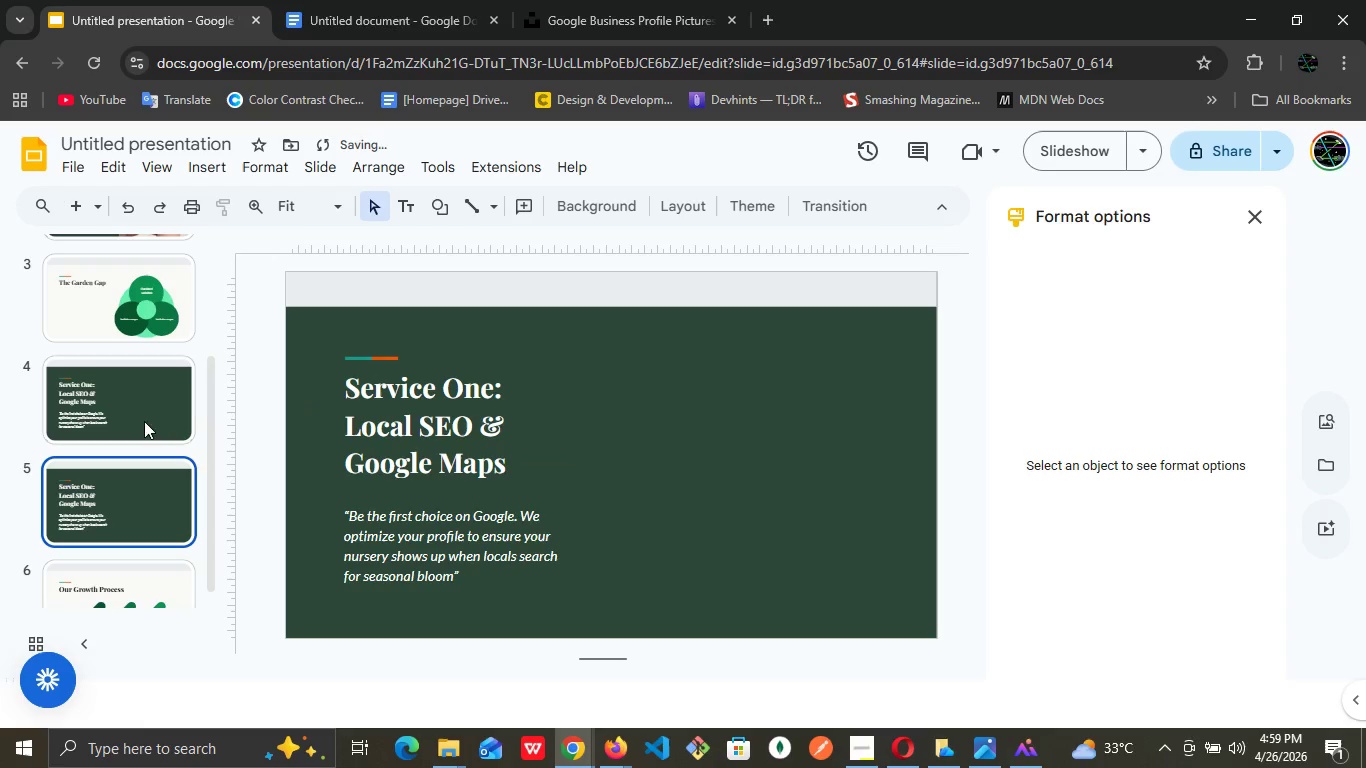 
left_click([377, 0])
 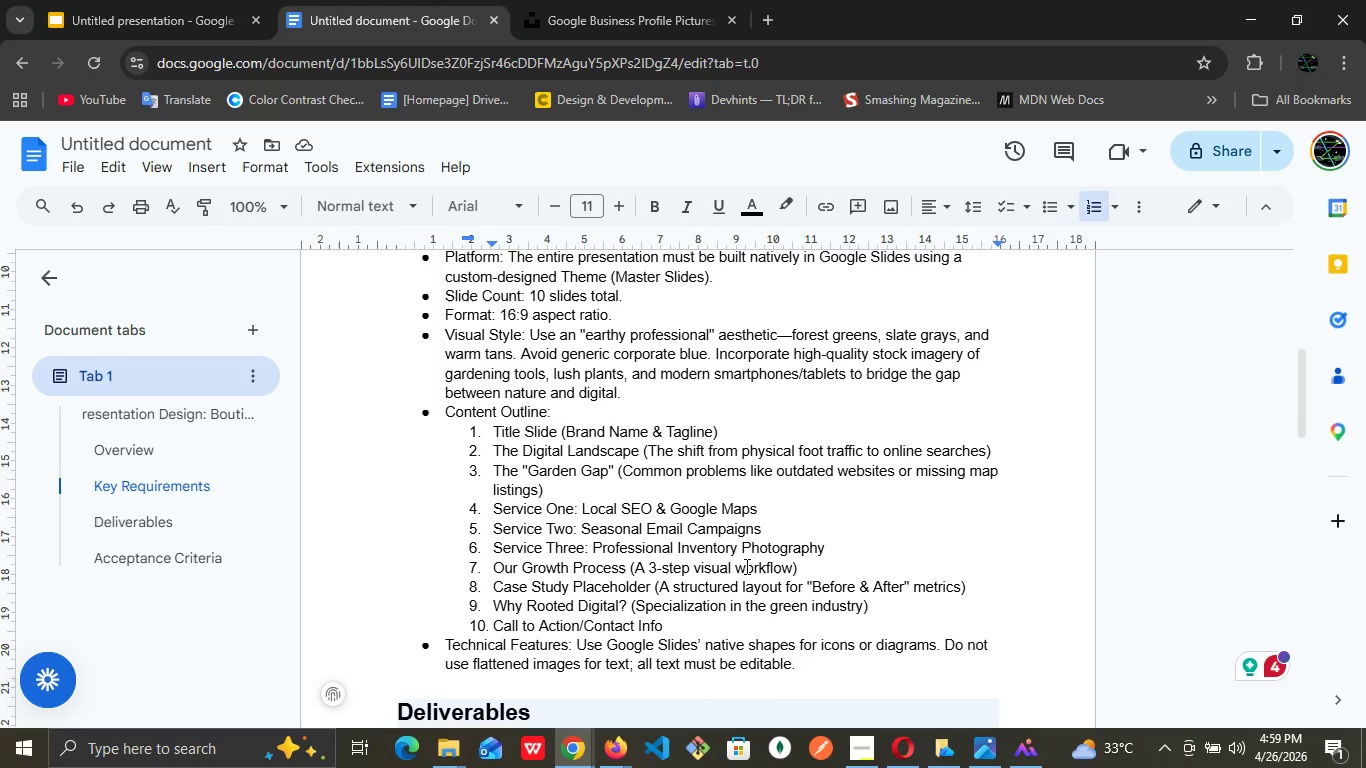 
left_click([586, 550])
 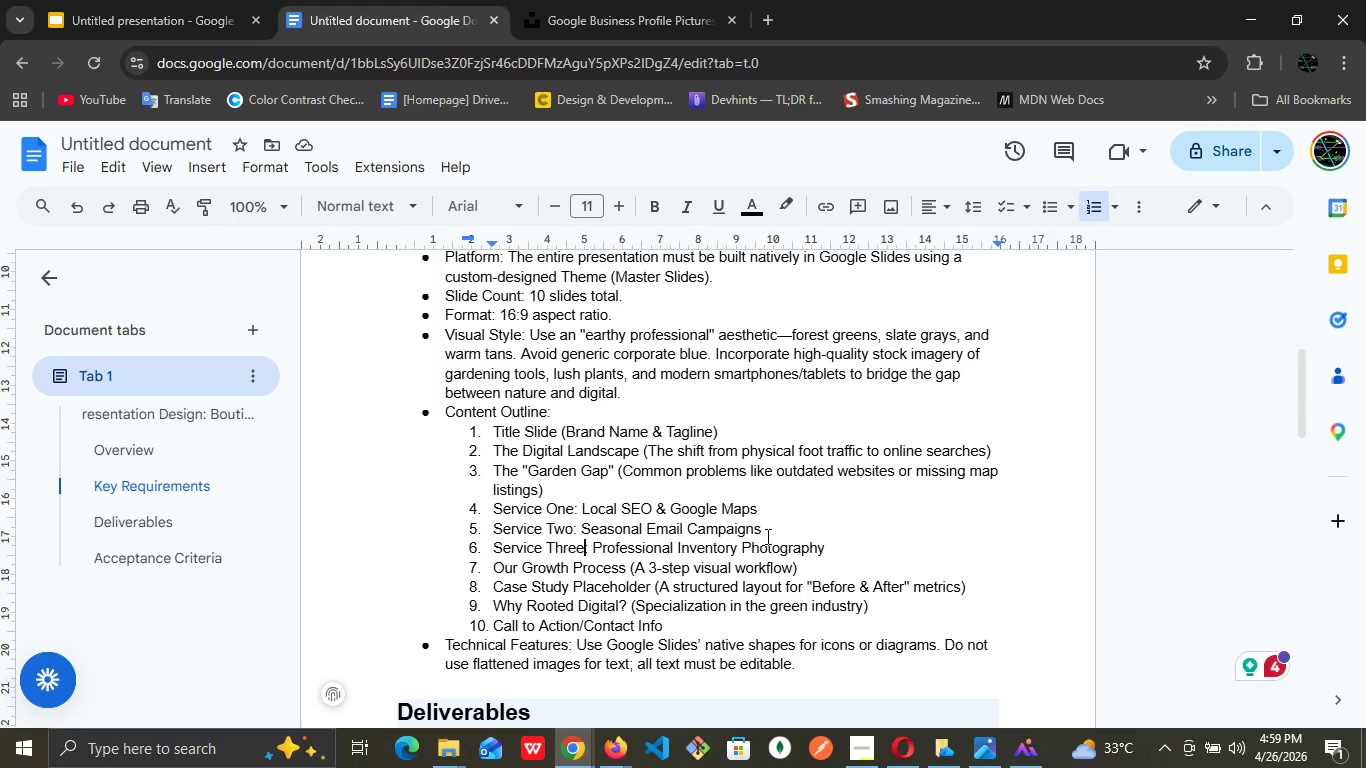 
left_click([767, 536])
 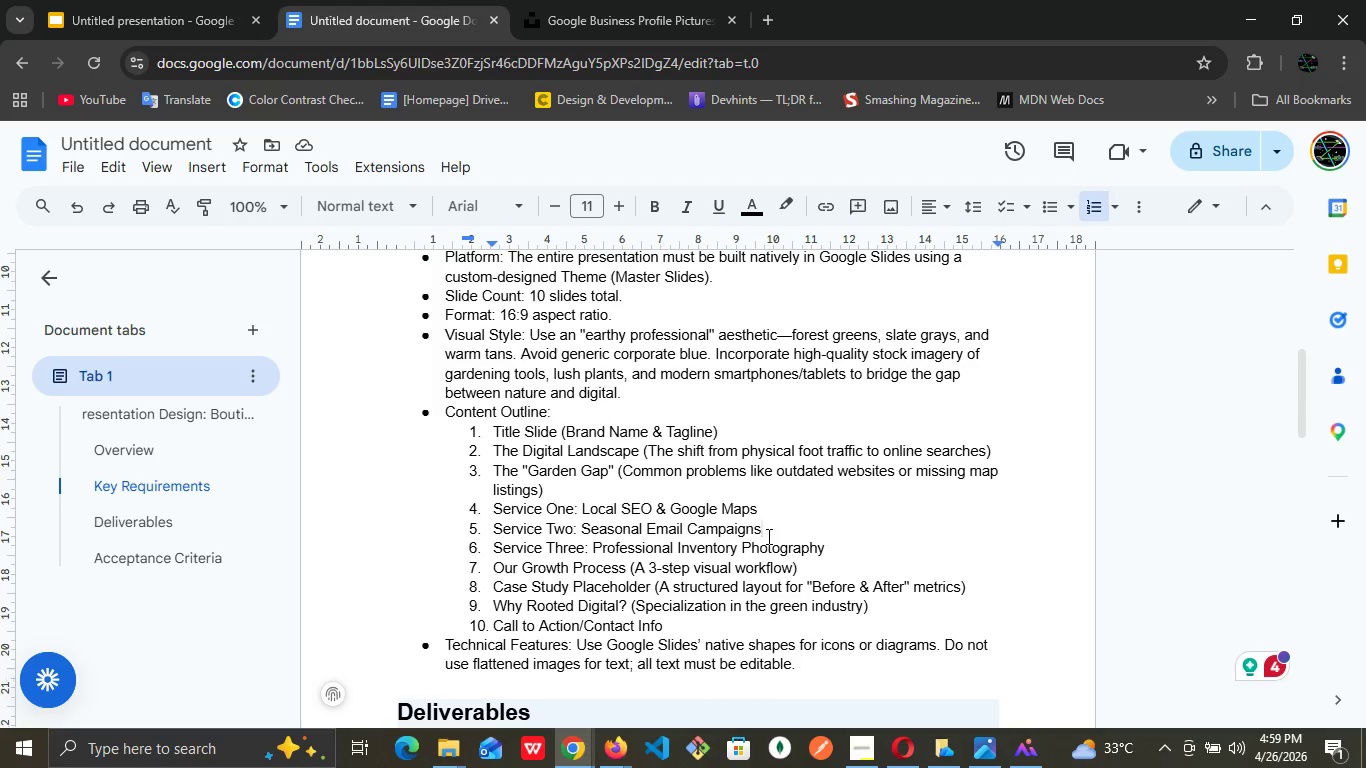 
left_click_drag(start_coordinate=[767, 536], to_coordinate=[492, 537])
 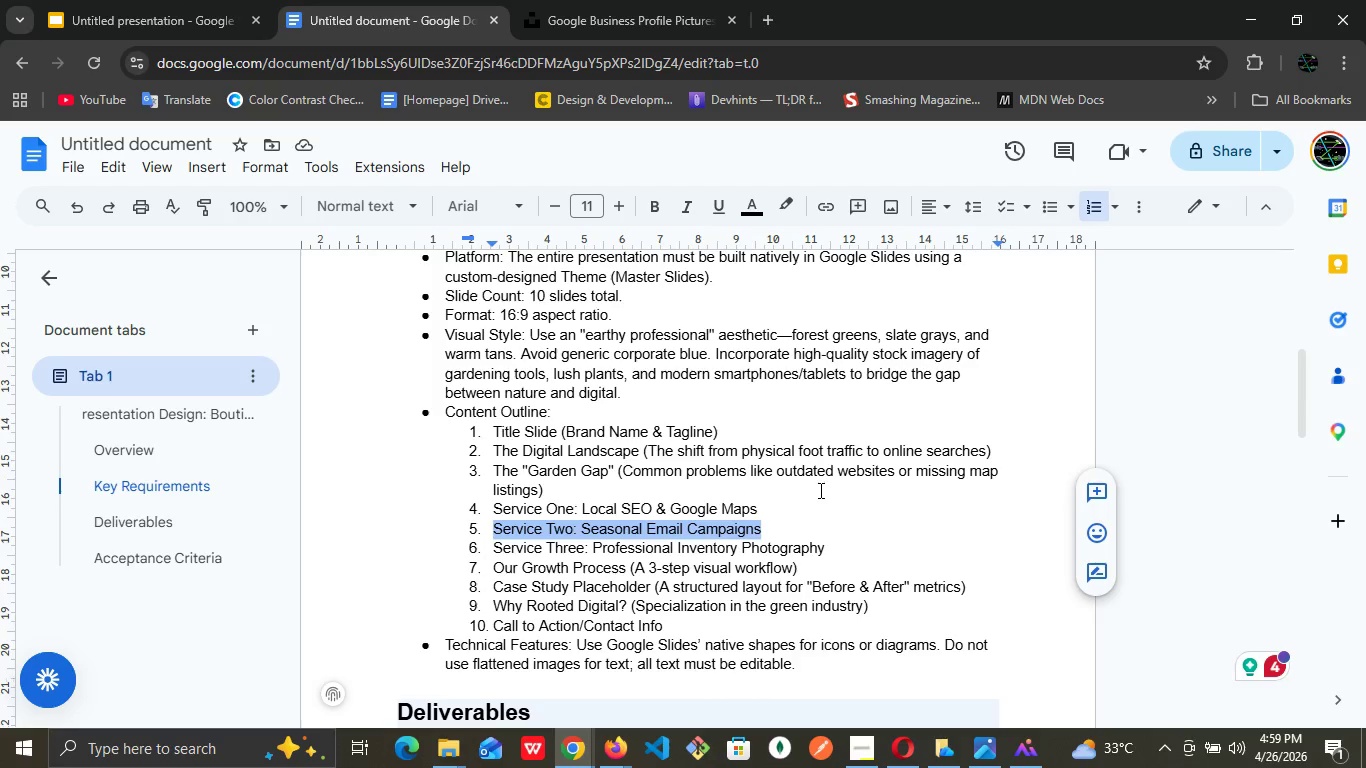 
key(Control+C)
 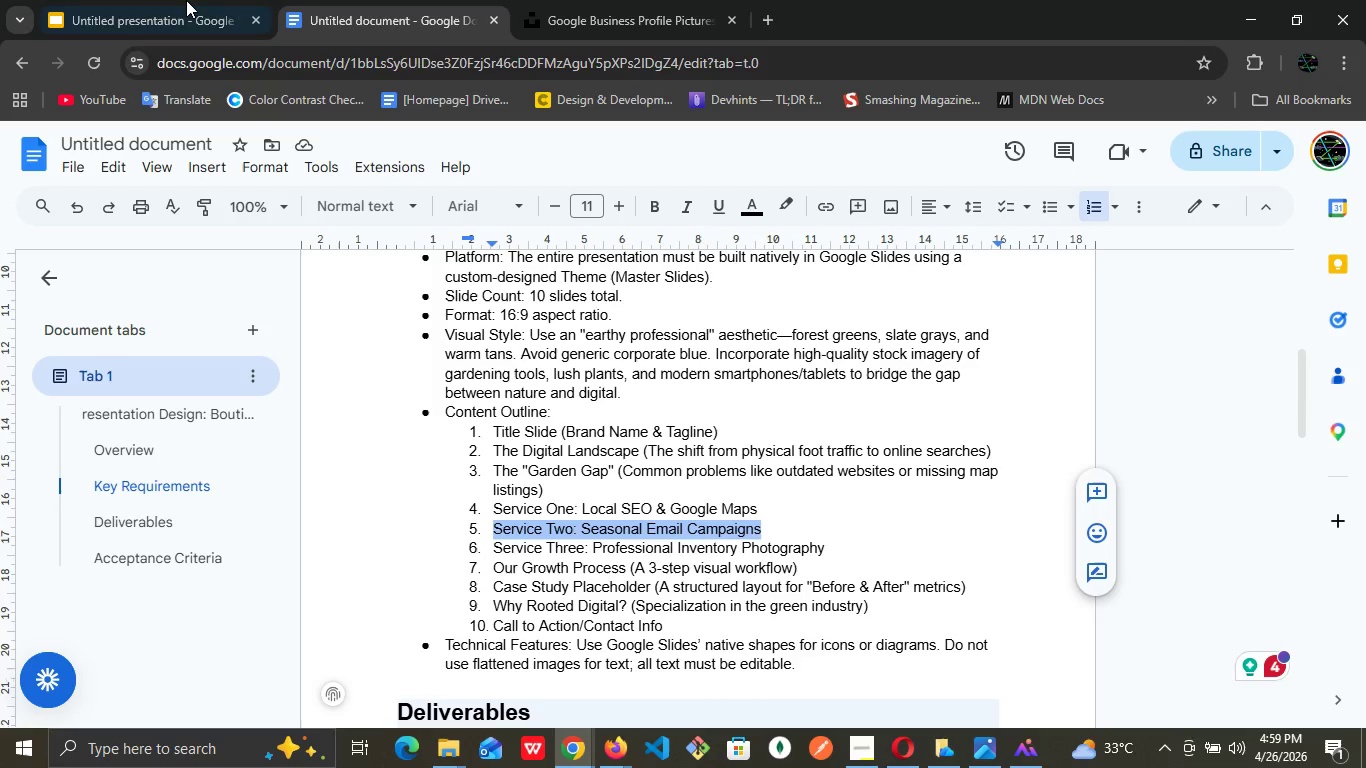 
left_click([186, 0])
 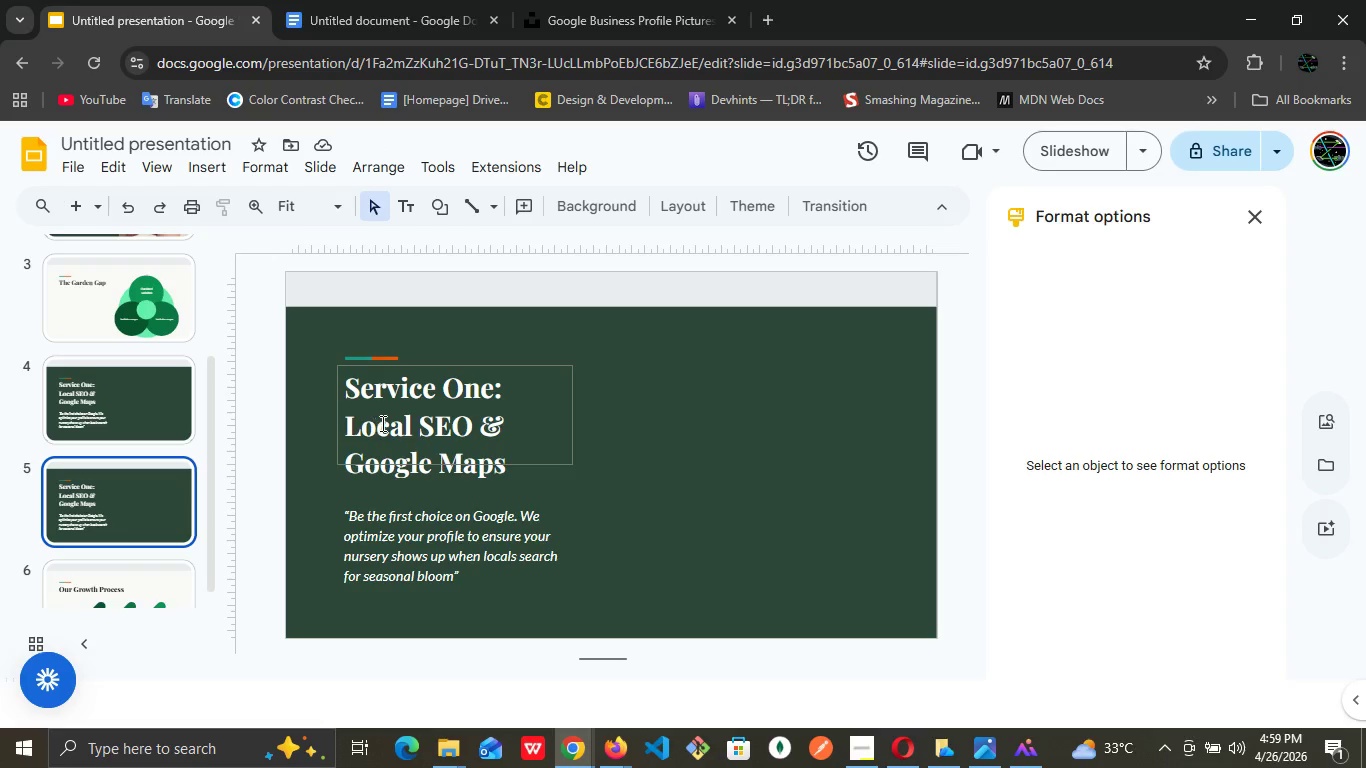 
double_click([381, 423])
 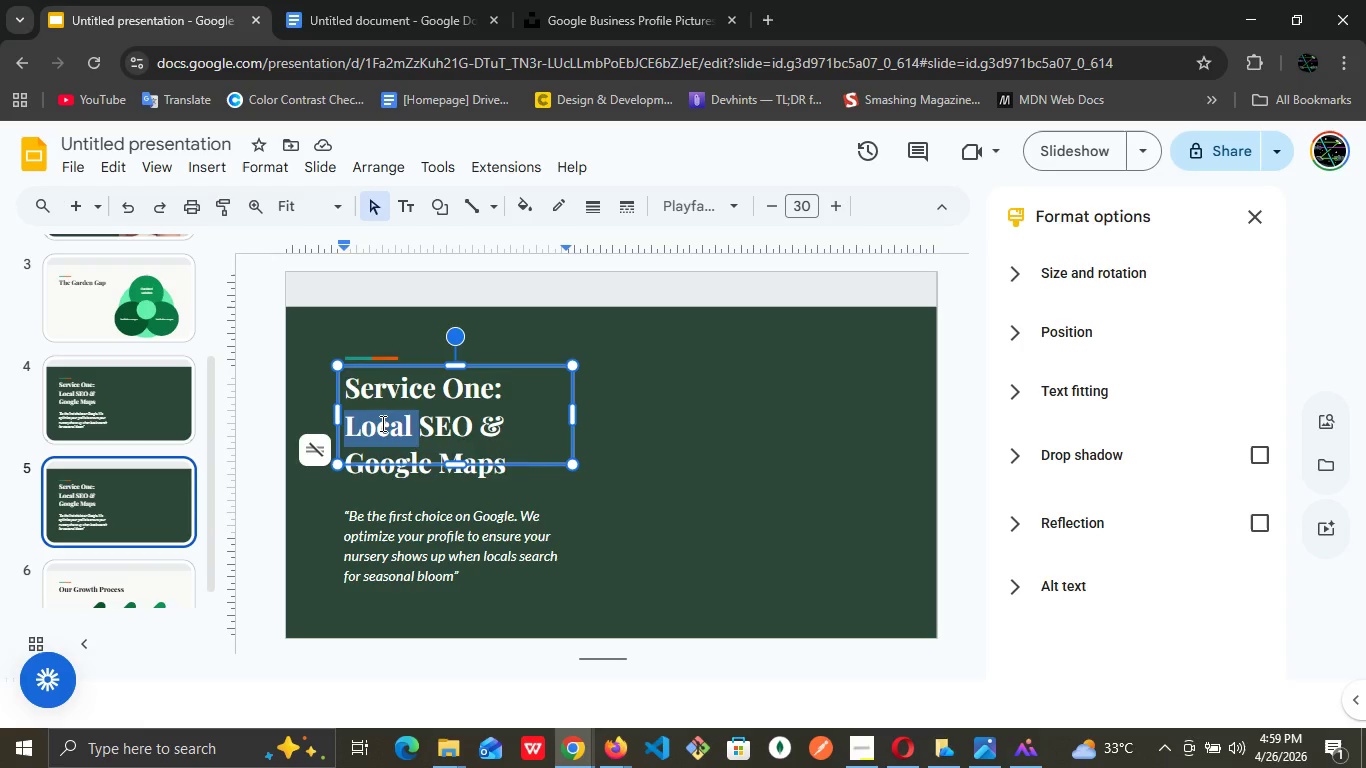 
triple_click([381, 423])
 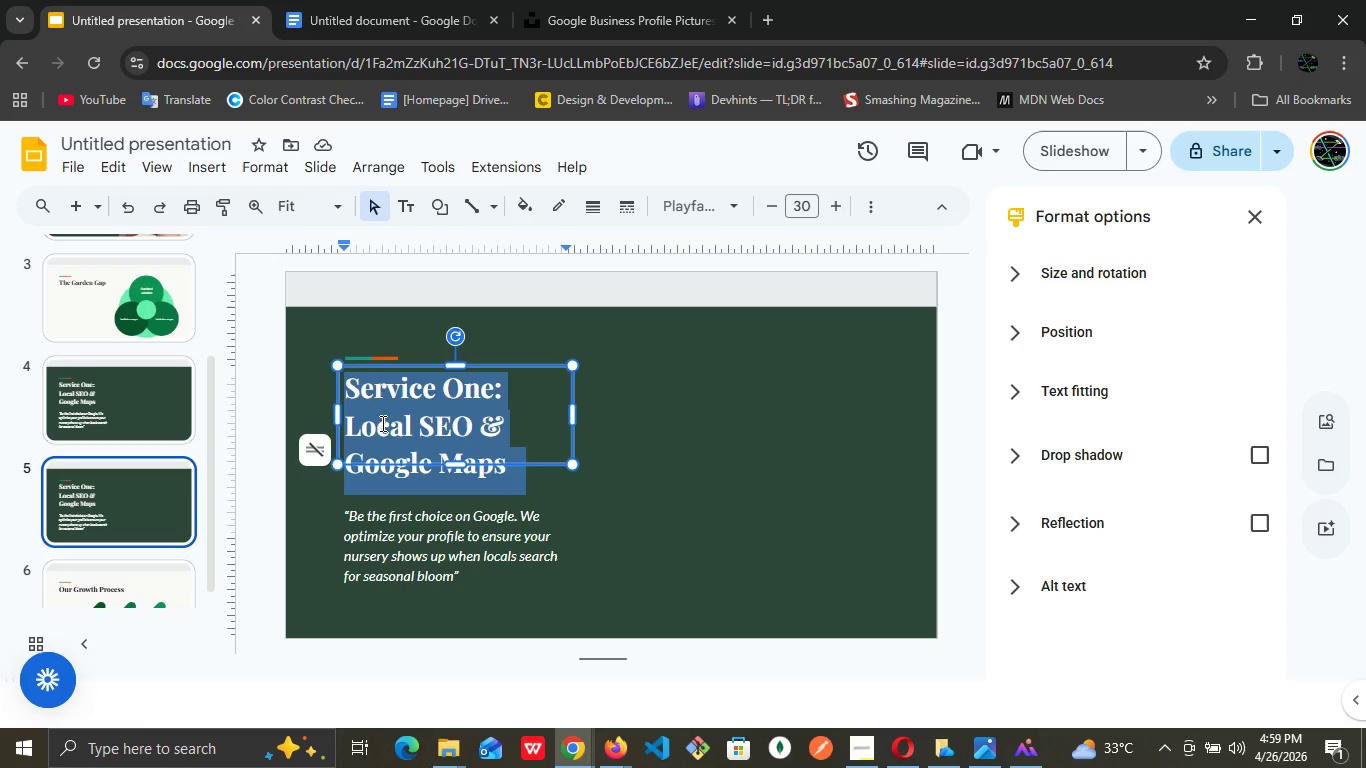 
key(Control+V)
 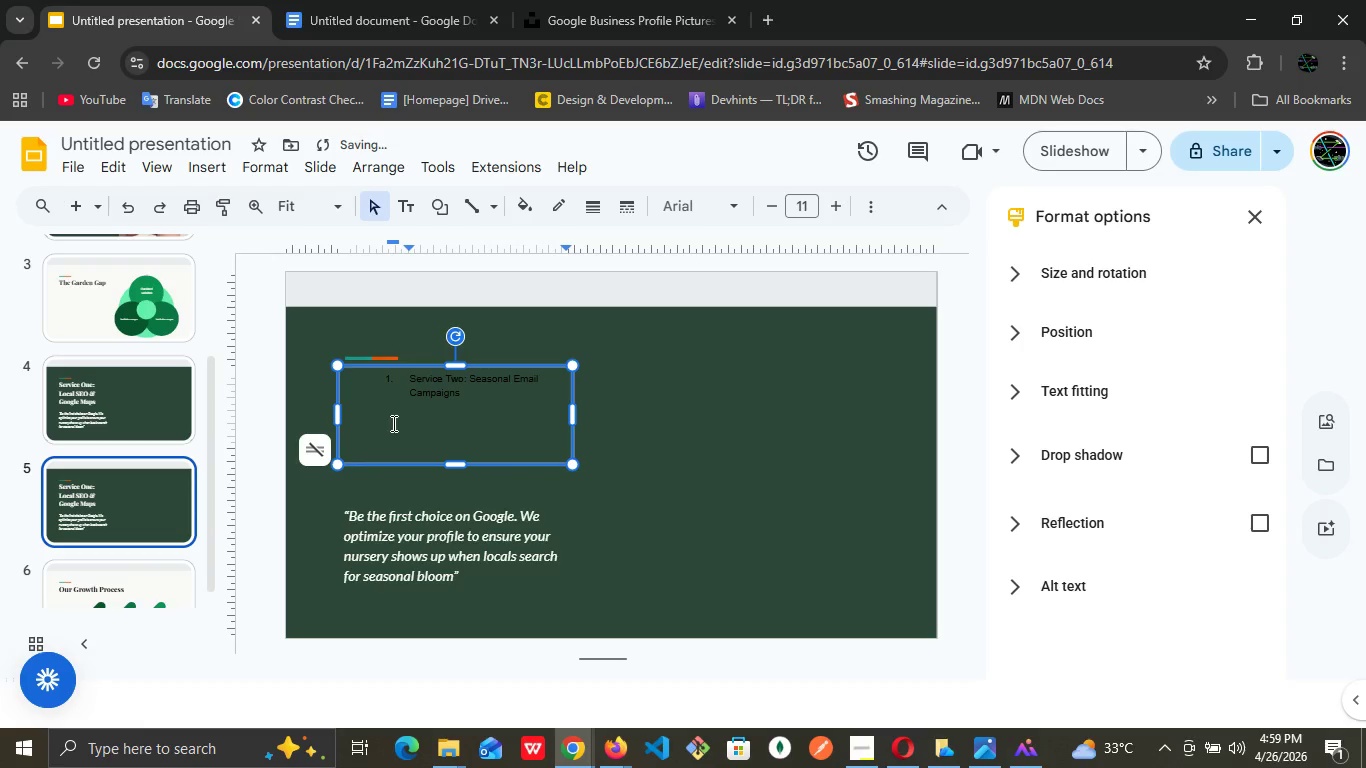 
key(Control+Z)
 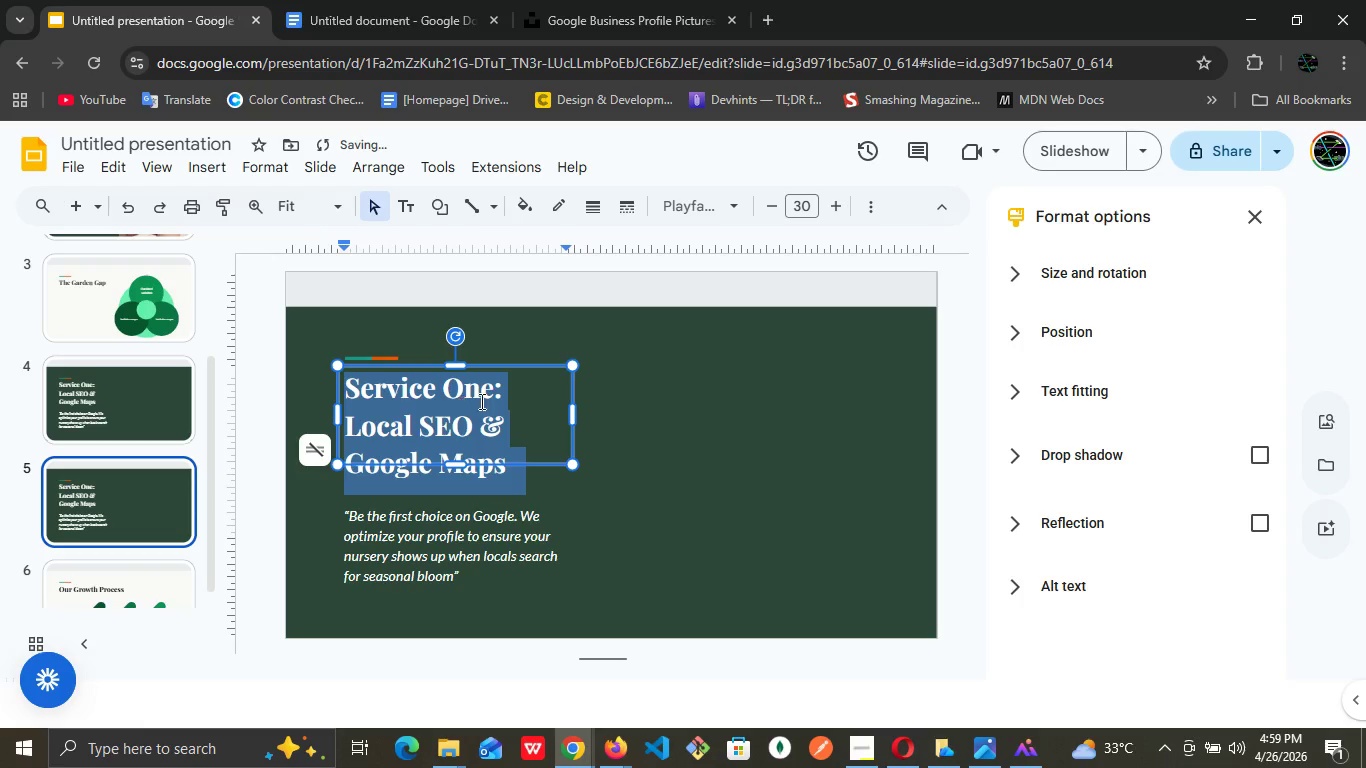 
left_click([482, 396])
 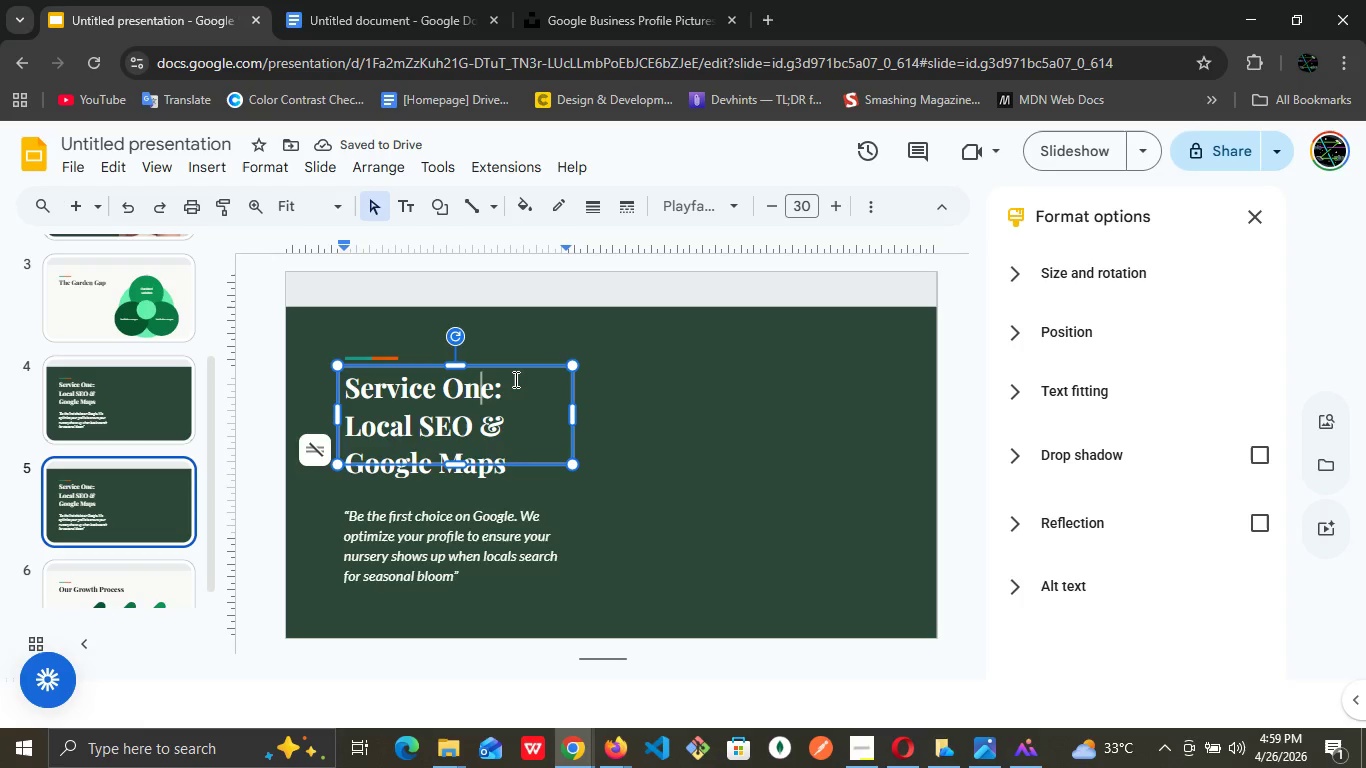 
key(ArrowRight)
 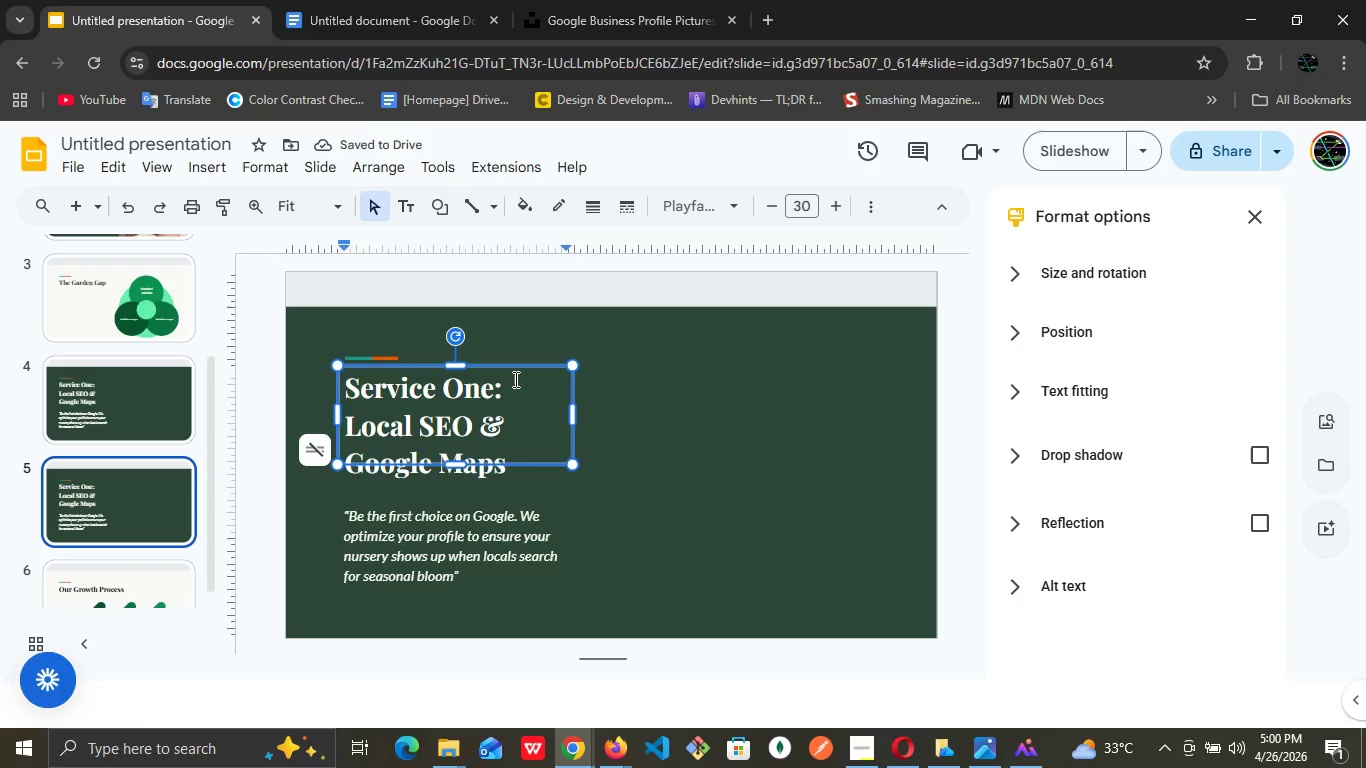 
key(Backspace)
key(Backspace)
key(Backspace)
type(Two)
 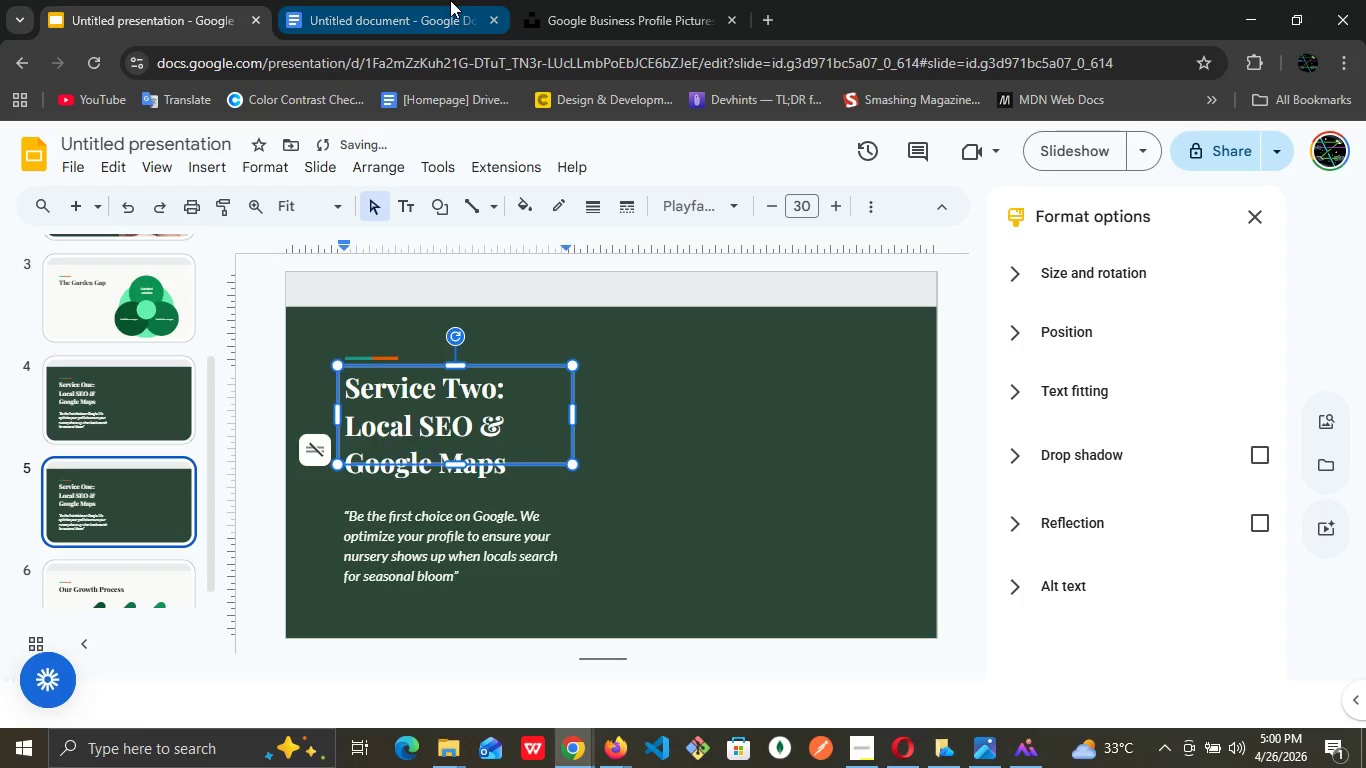 
left_click([450, 0])
 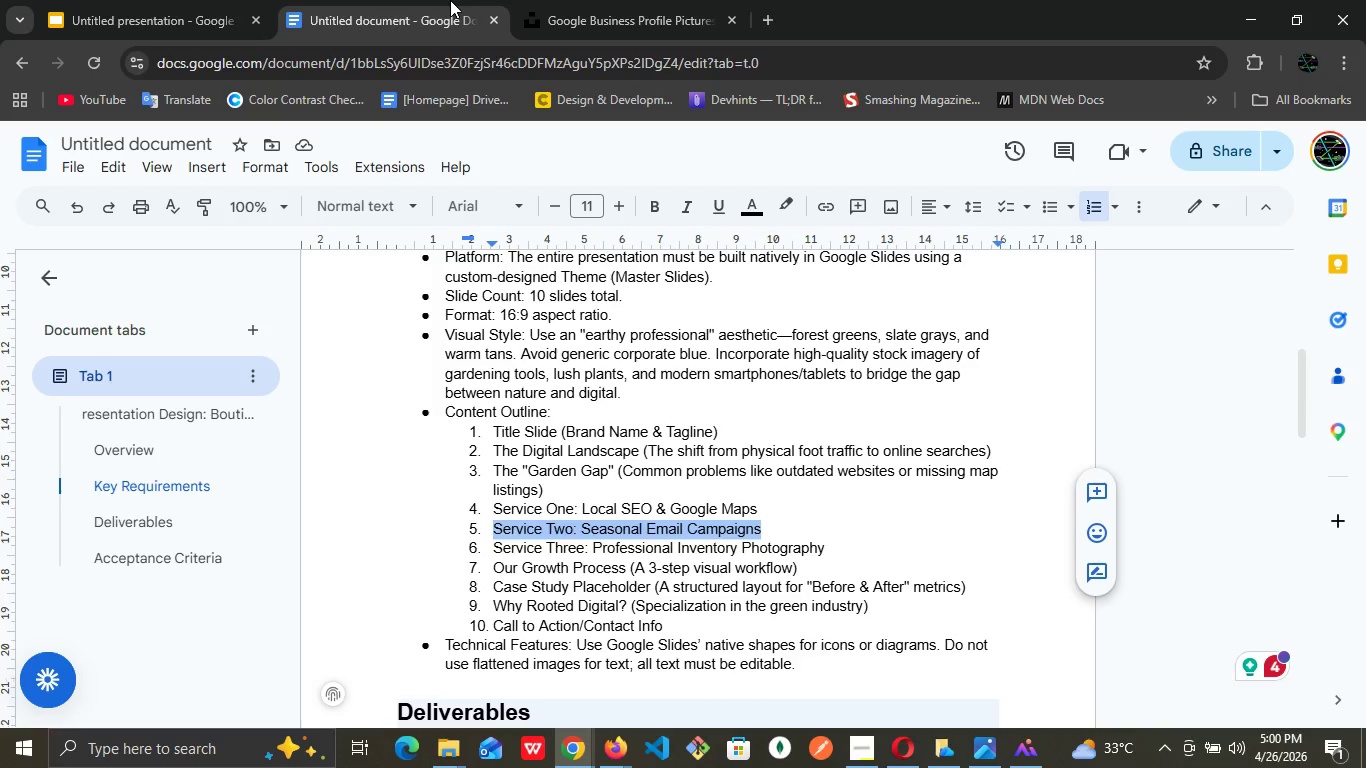 
wait(5.05)
 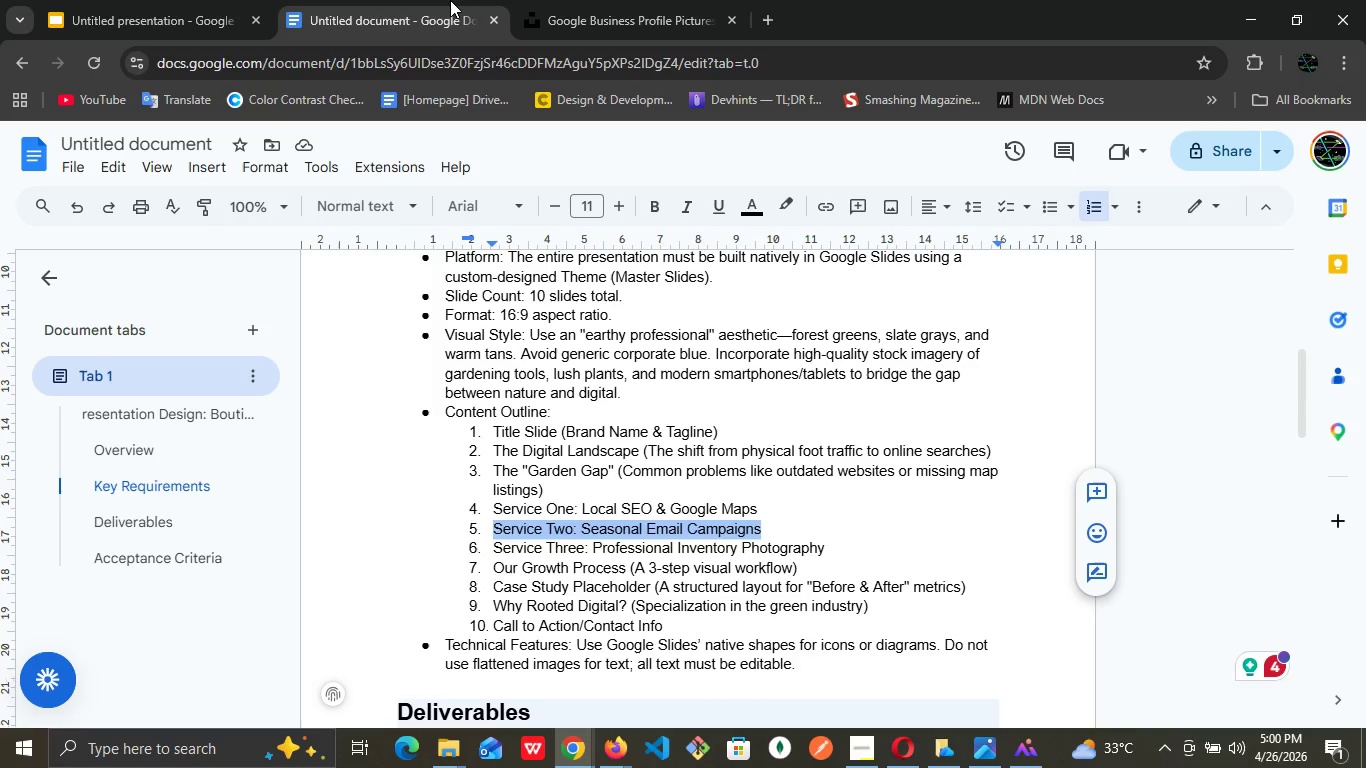 
left_click([196, 0])
 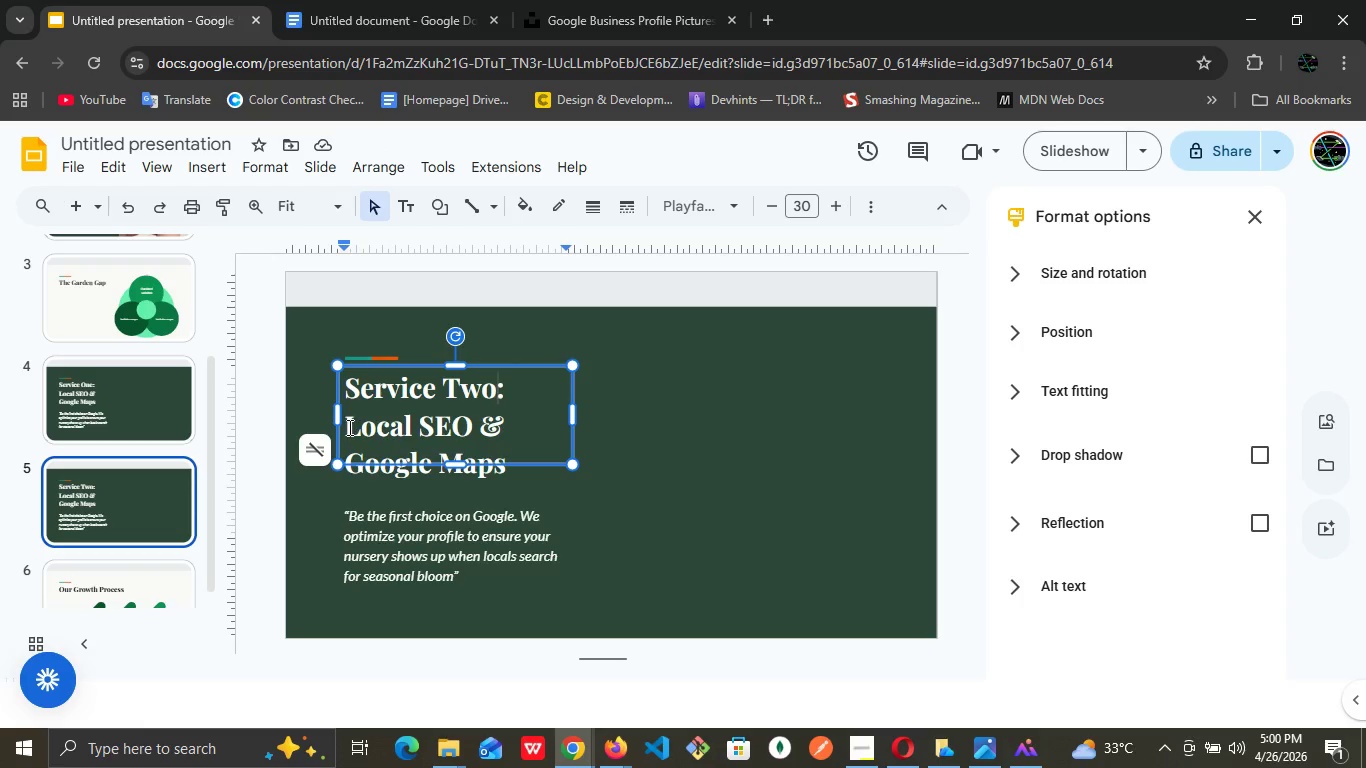 
left_click_drag(start_coordinate=[347, 425], to_coordinate=[509, 463])
 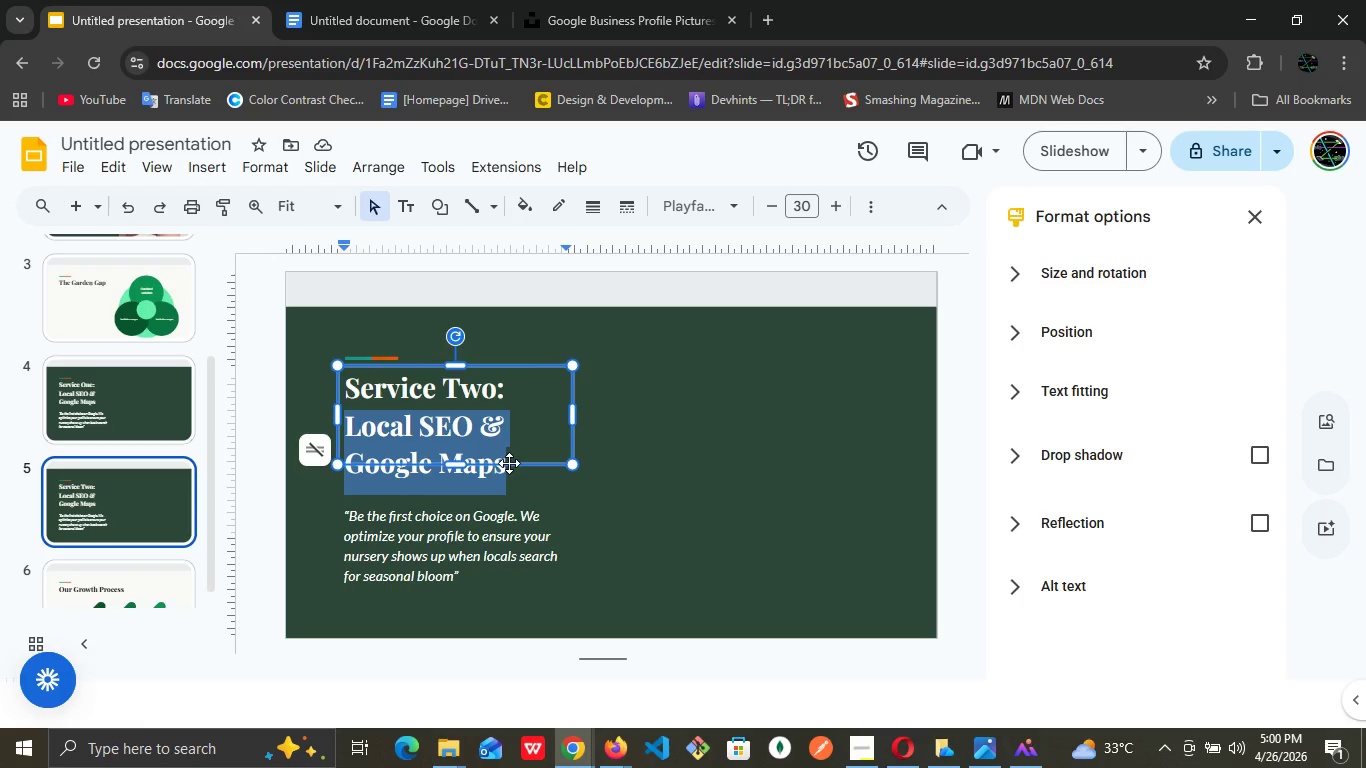 
type(Seas)
 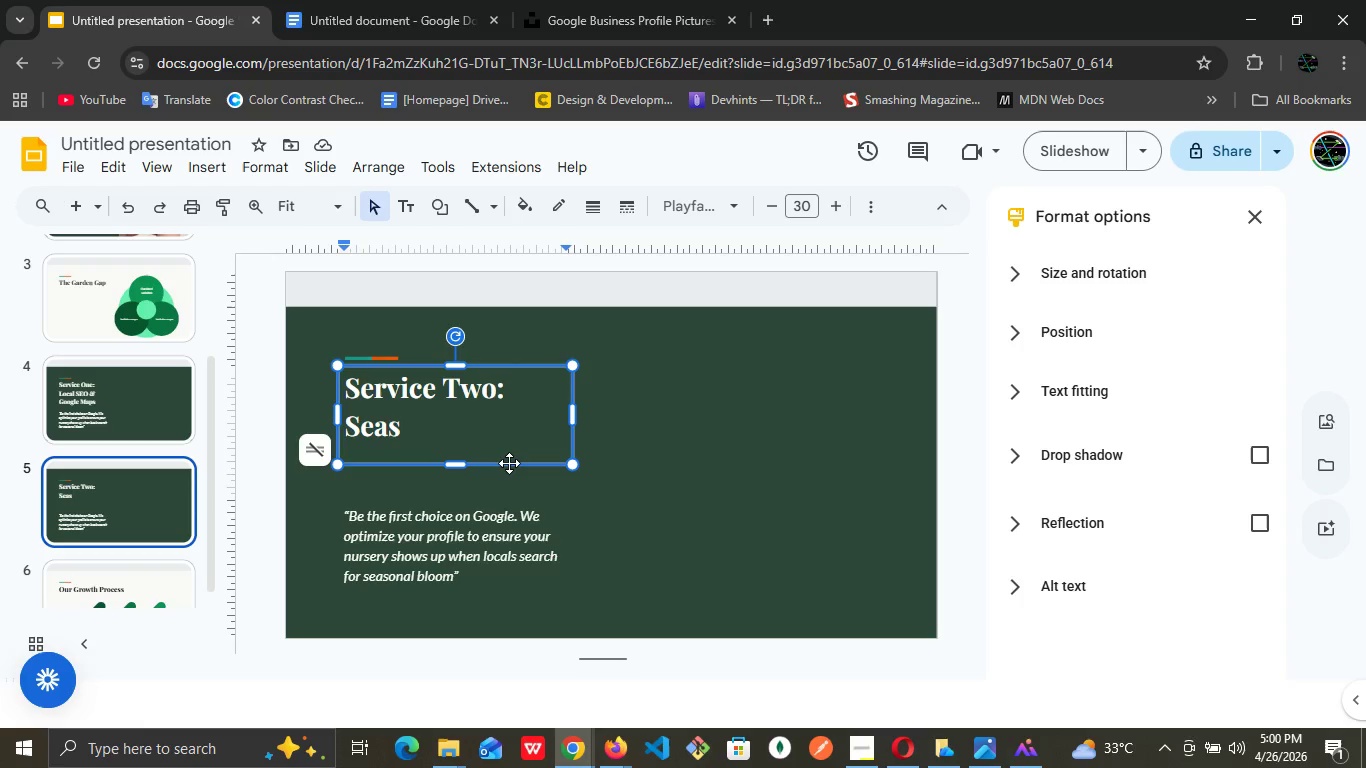 
wait(10.8)
 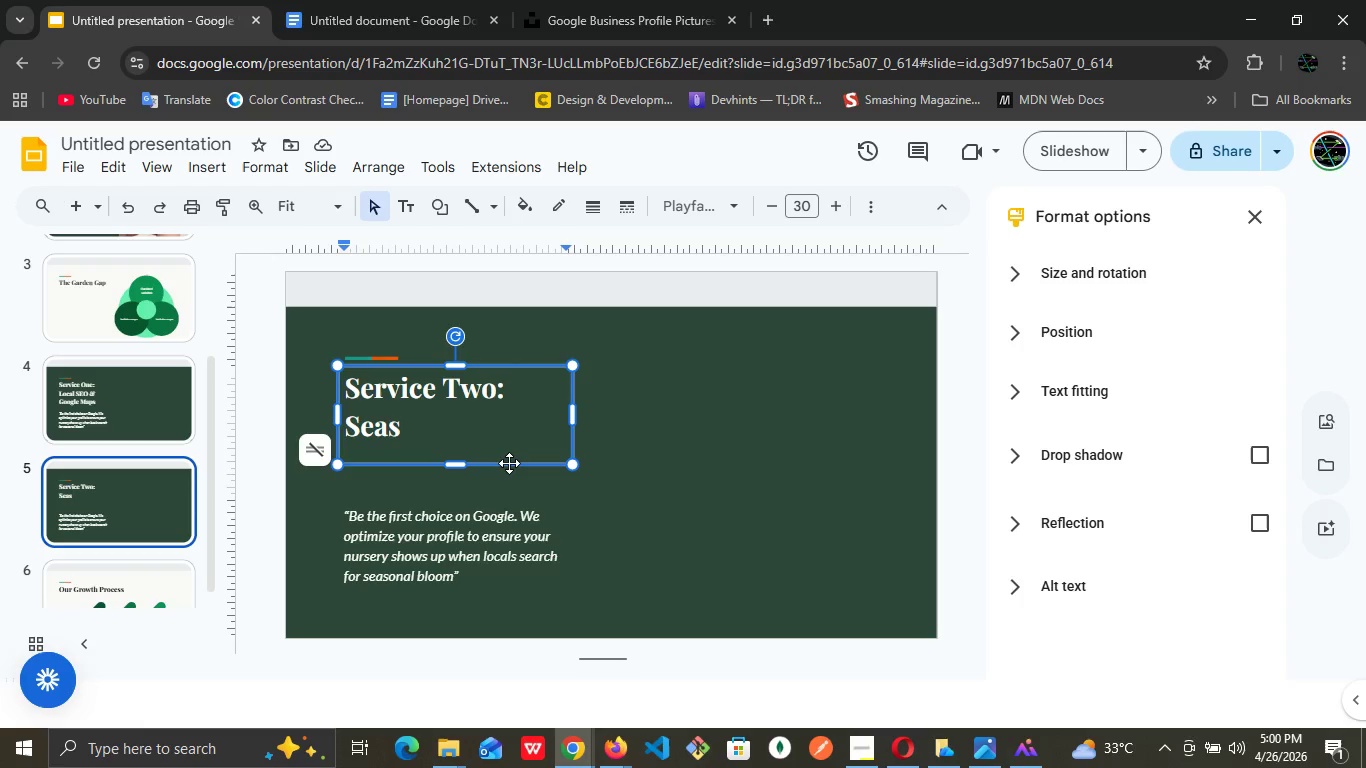 
type(onal)
 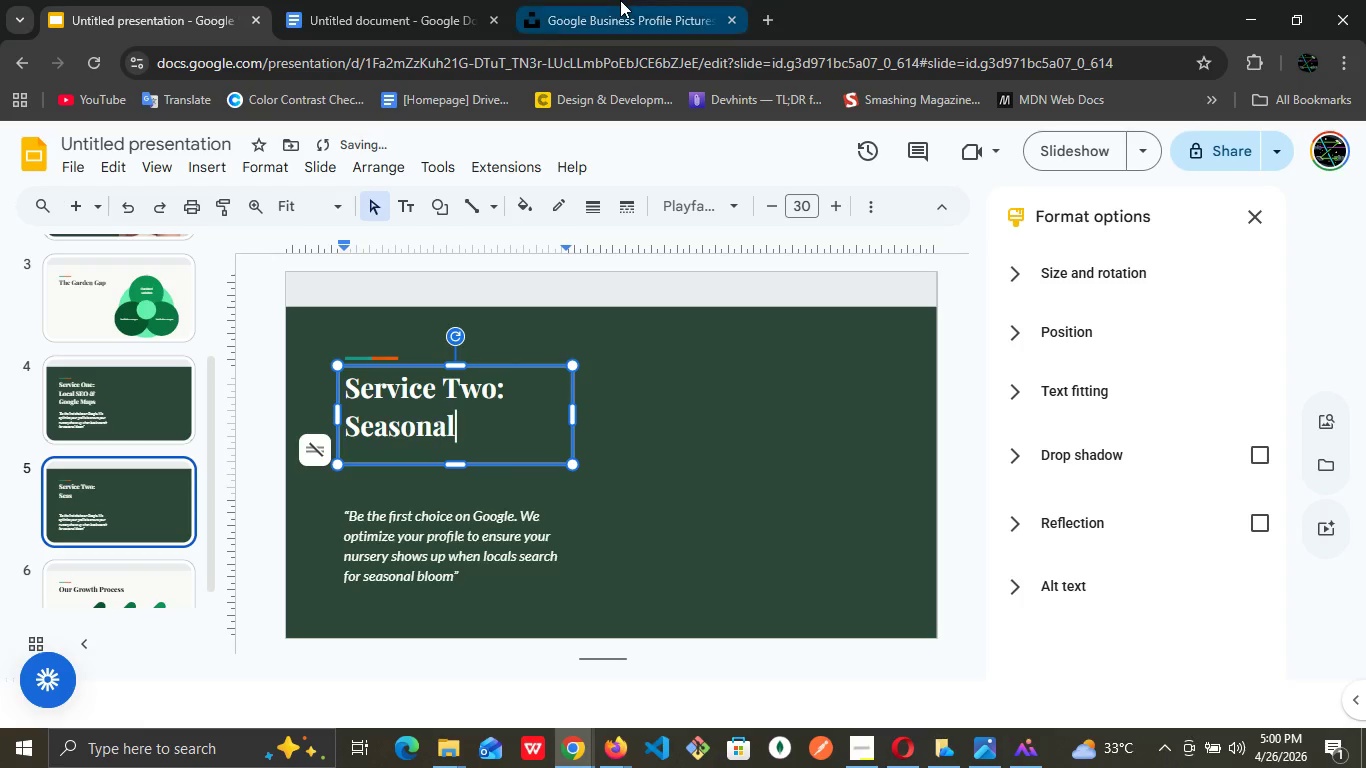 
left_click([620, 0])
 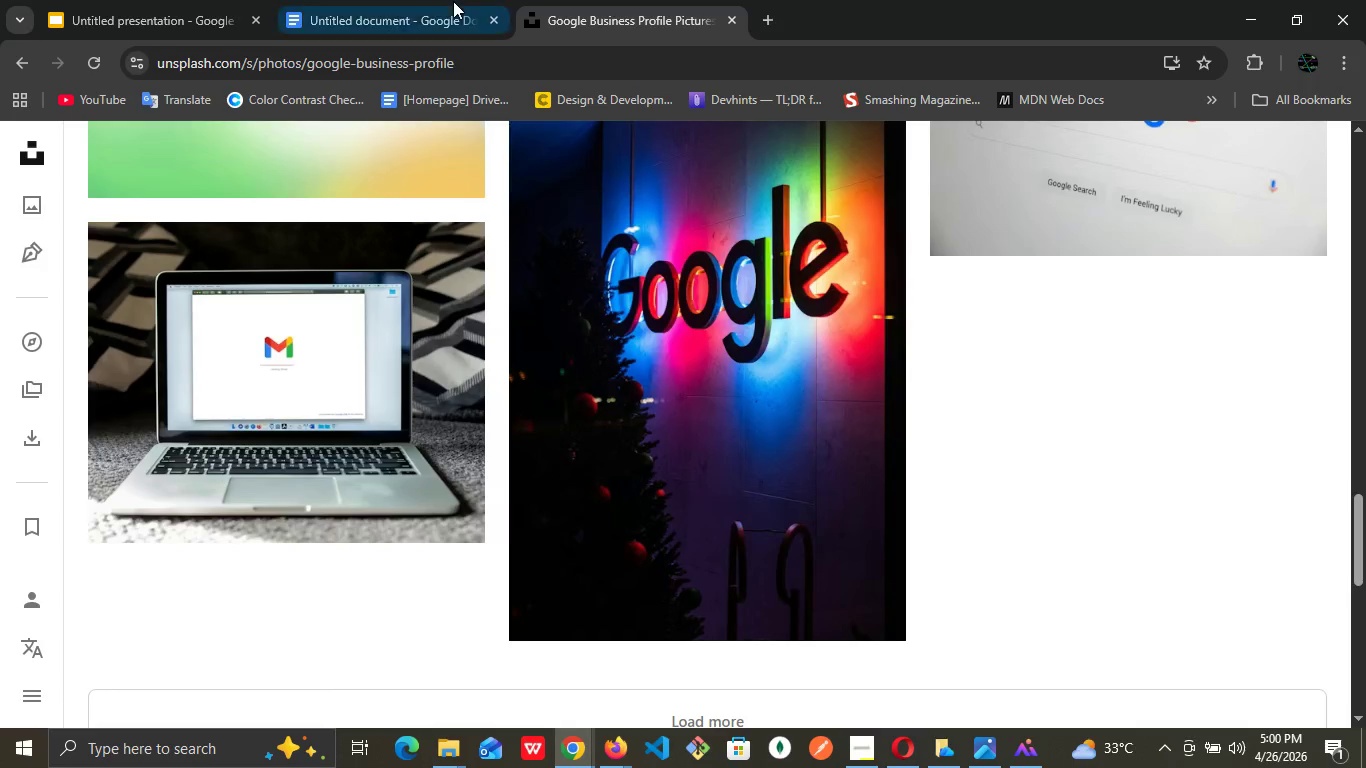 
left_click([453, 1])
 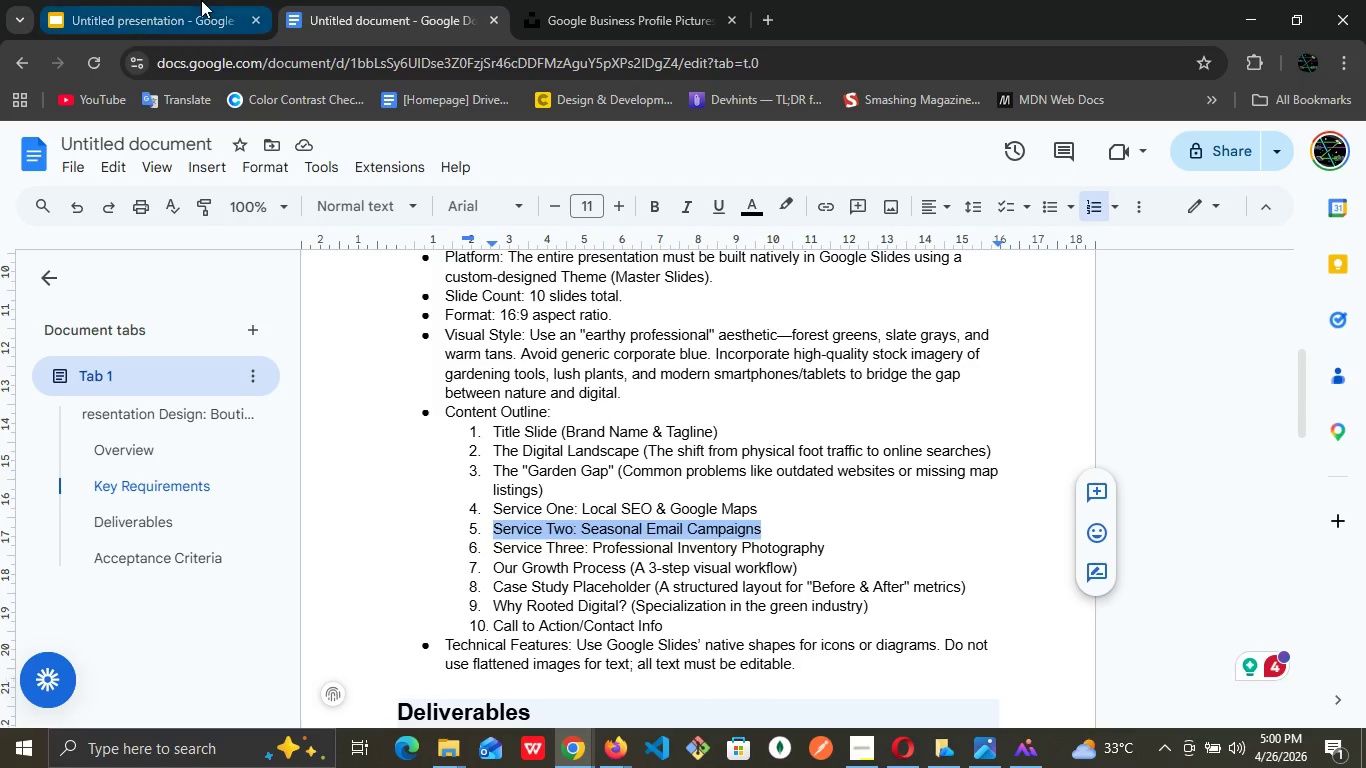 
left_click([155, 0])
 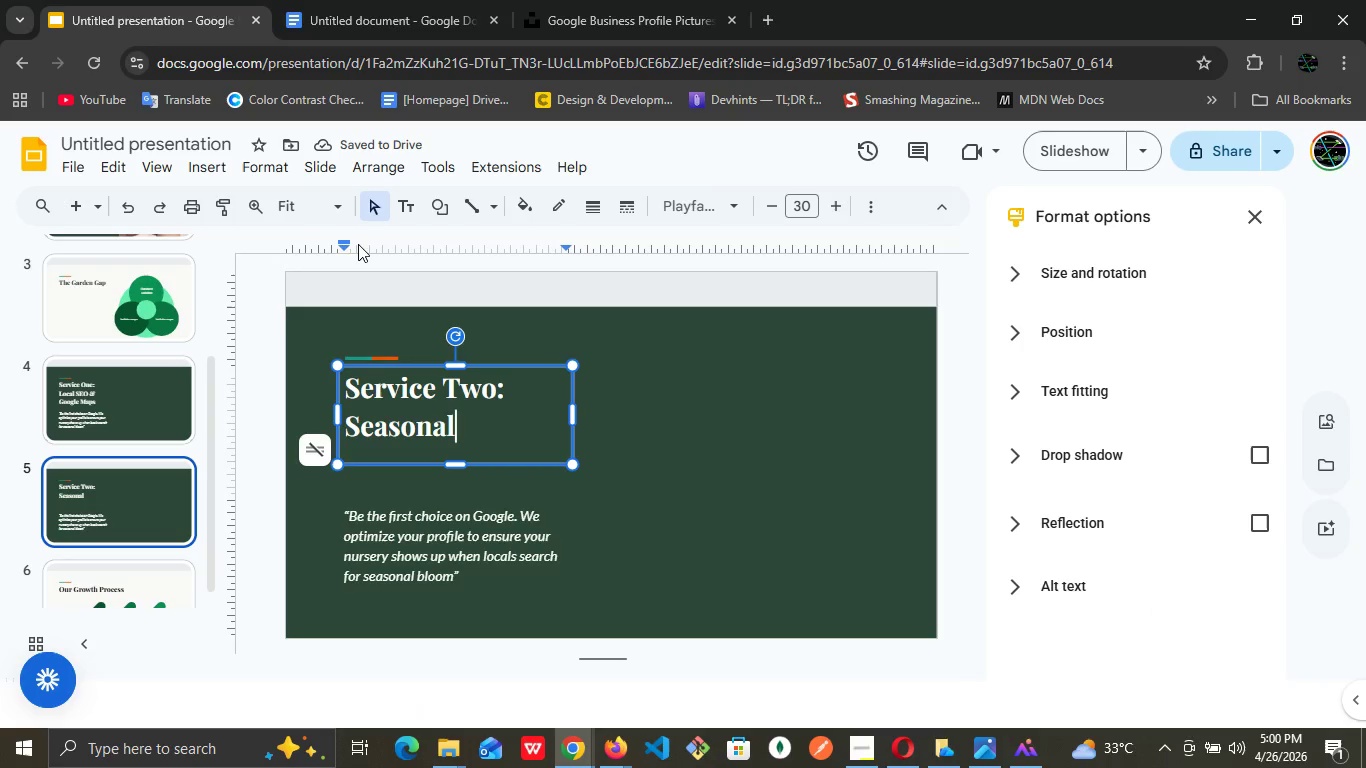 
type( Email Camp)
 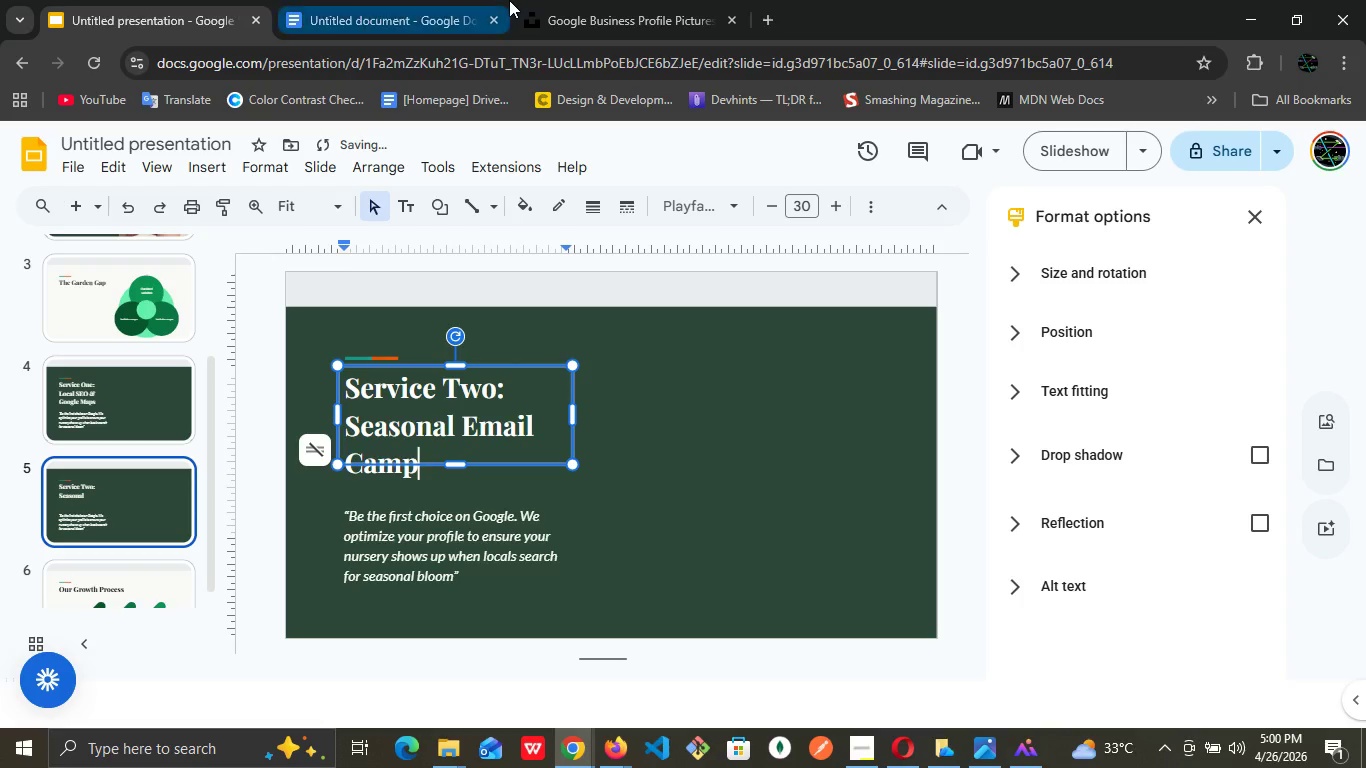 
left_click([509, 0])
 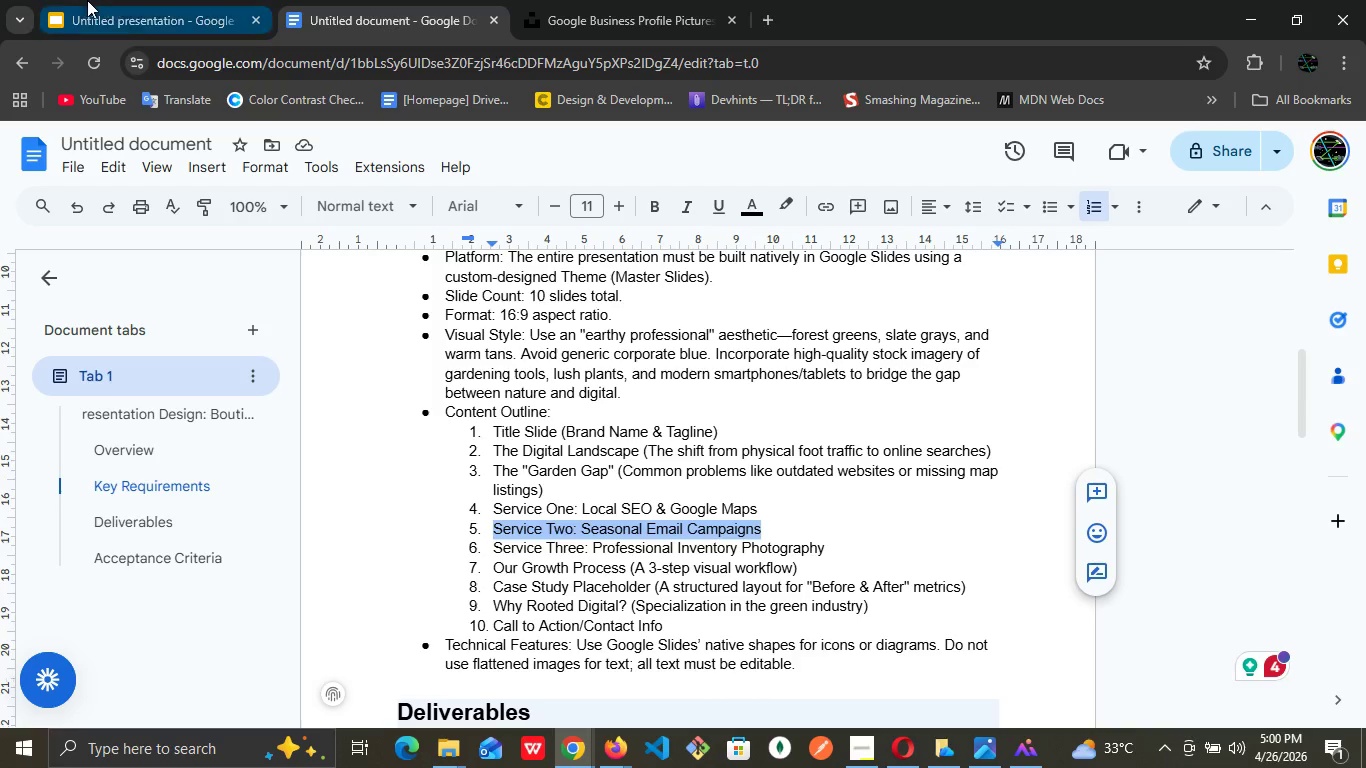 
left_click([71, 0])
 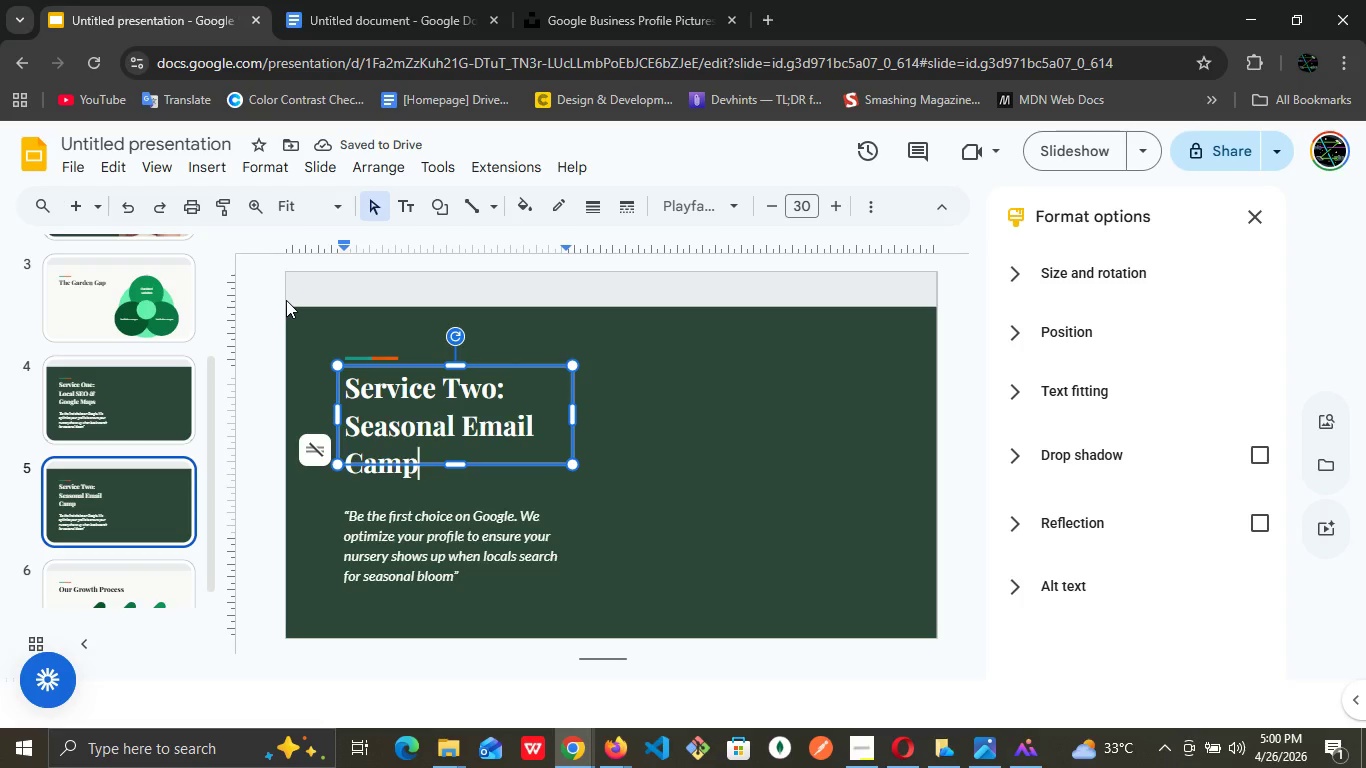 
type(aign)
 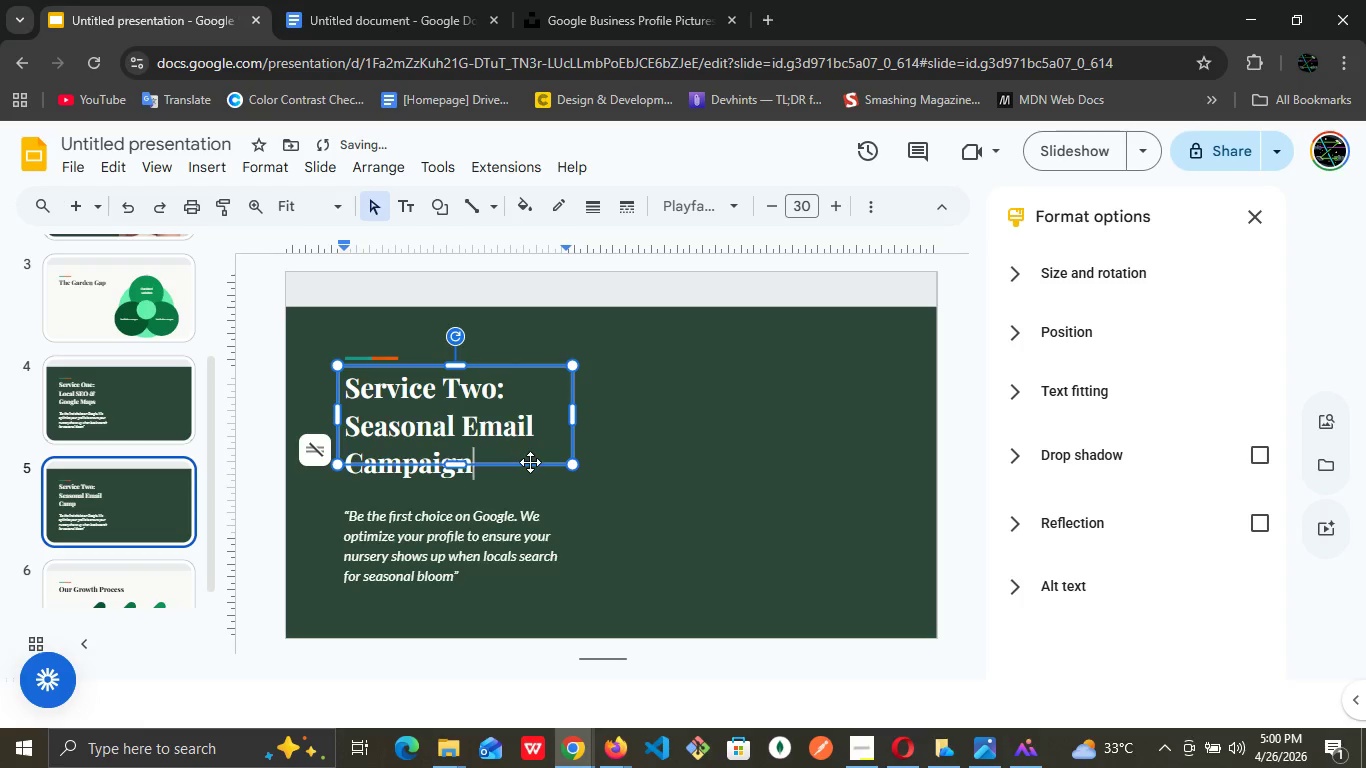 
left_click([655, 532])
 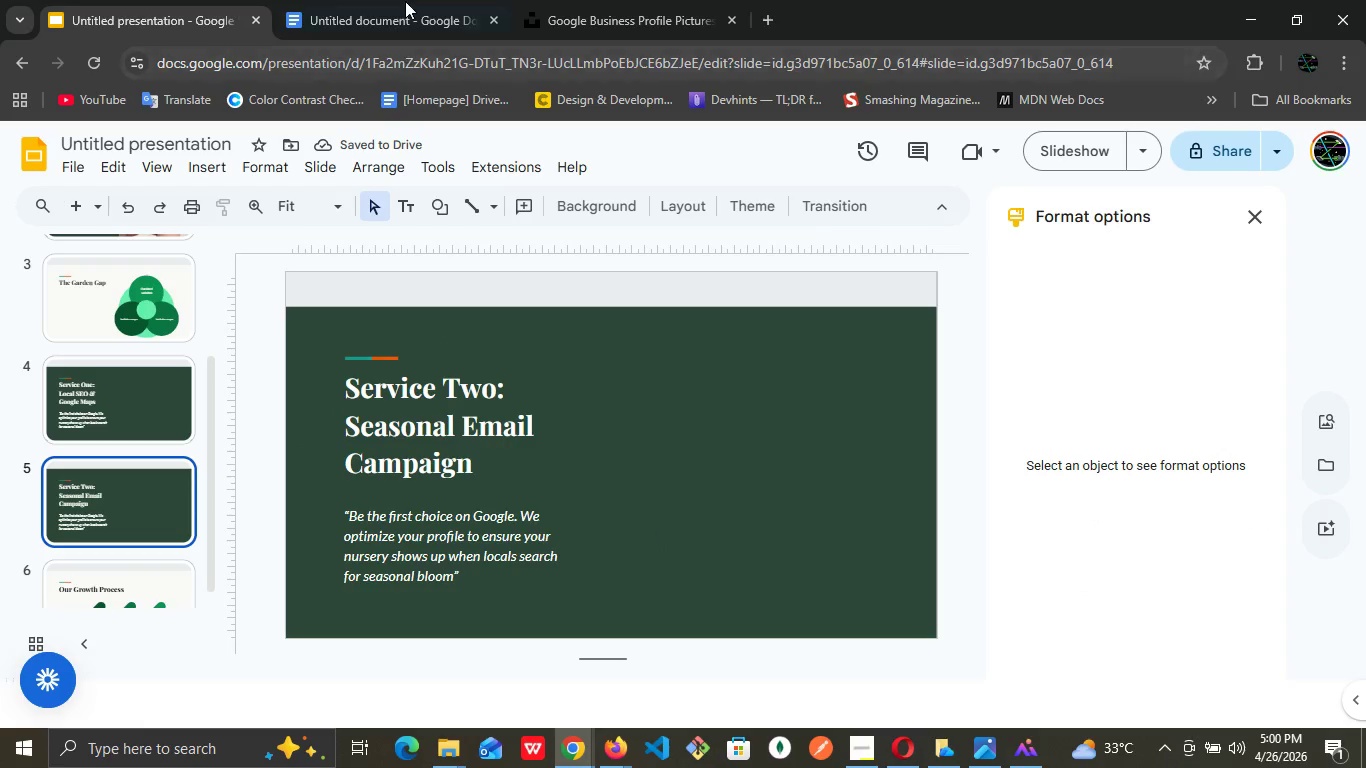 
left_click([403, 0])
 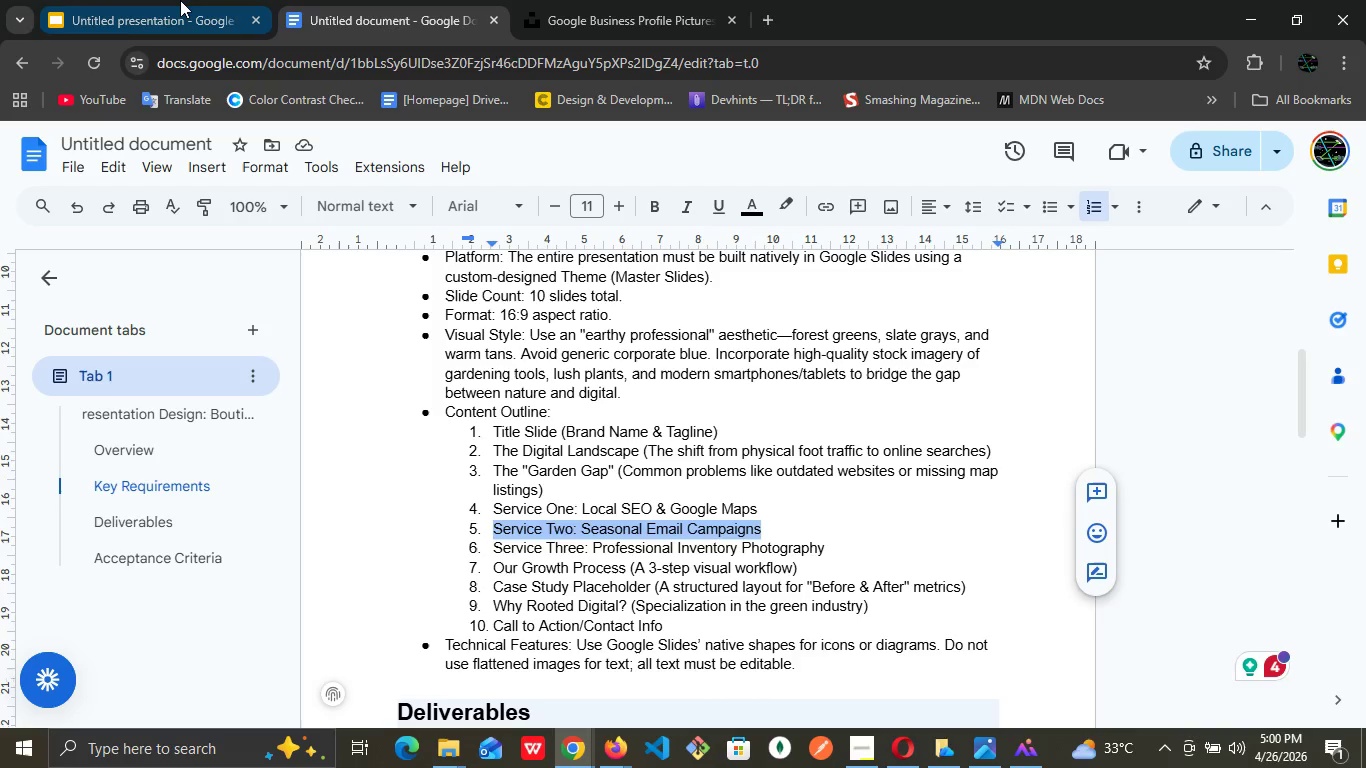 
left_click([180, 0])
 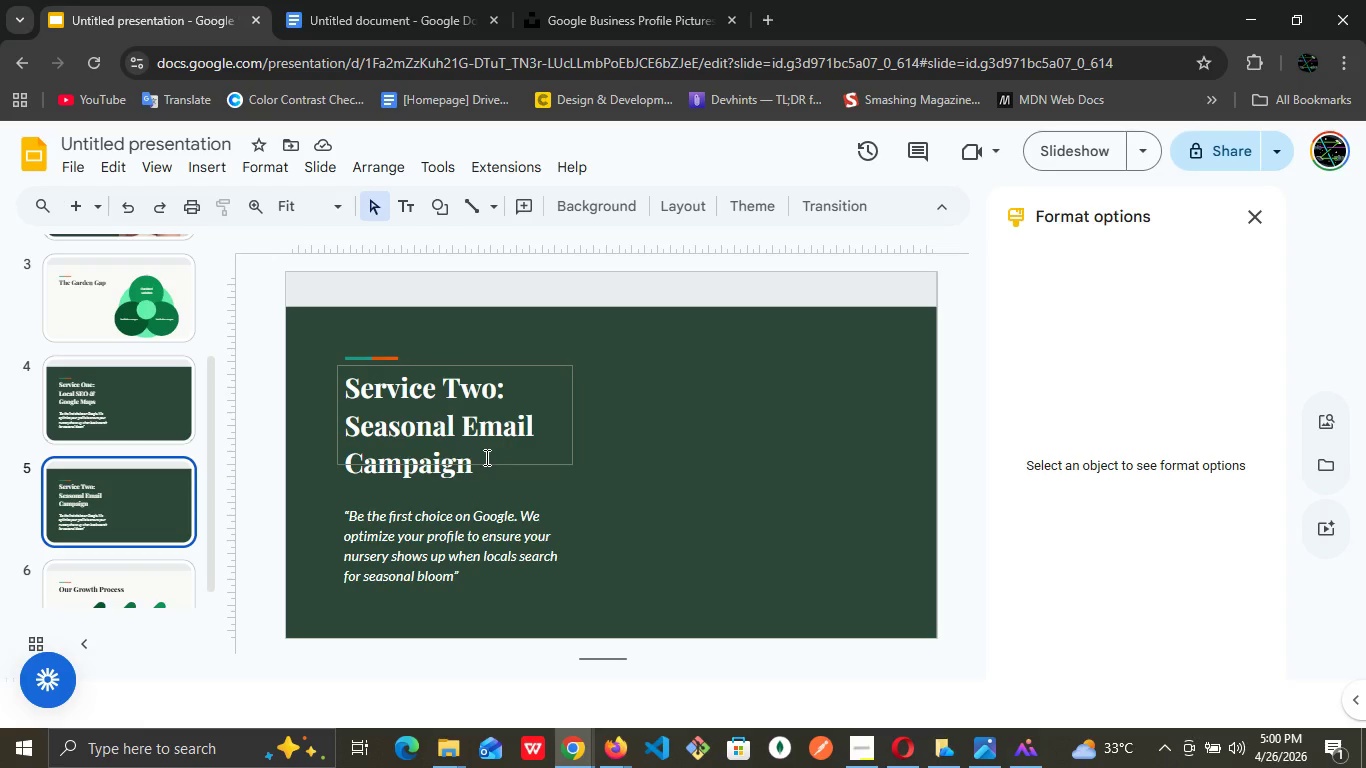 
left_click([485, 457])
 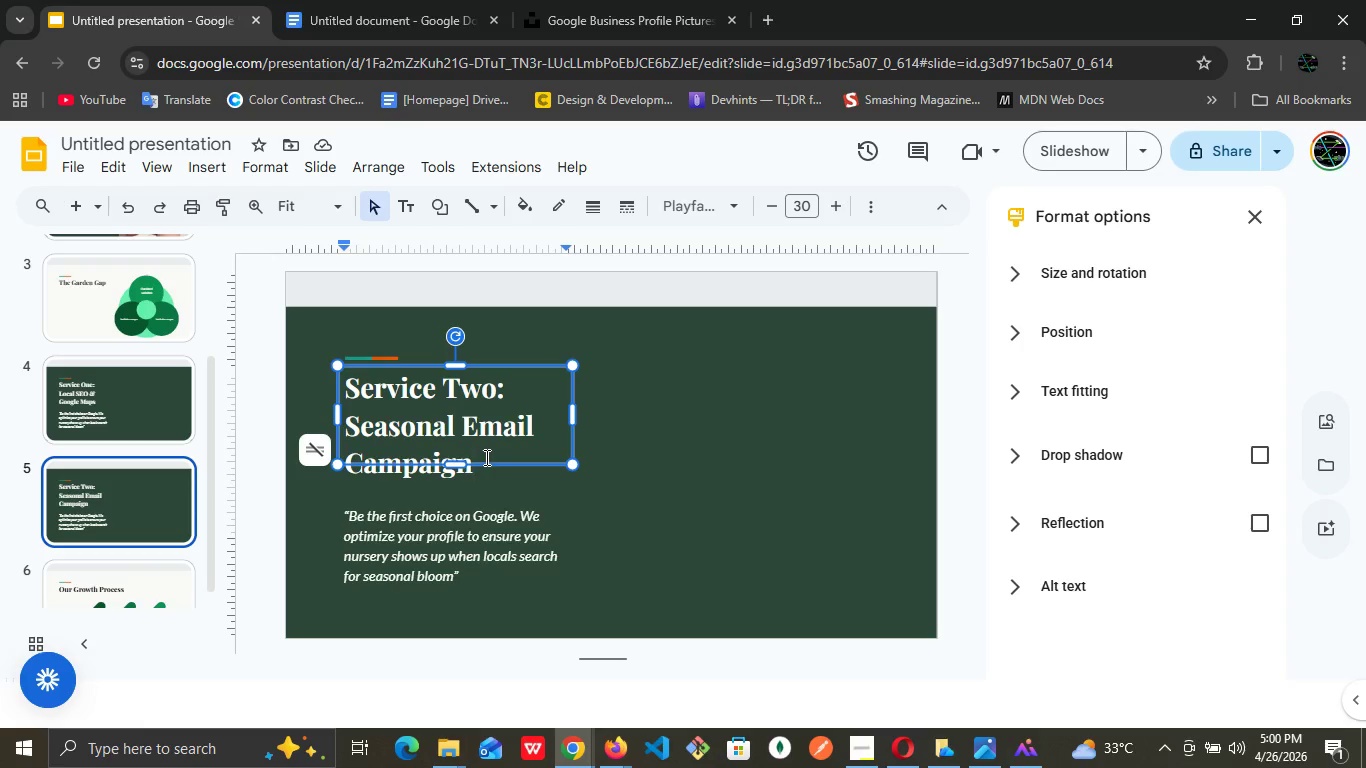 
key(S)
 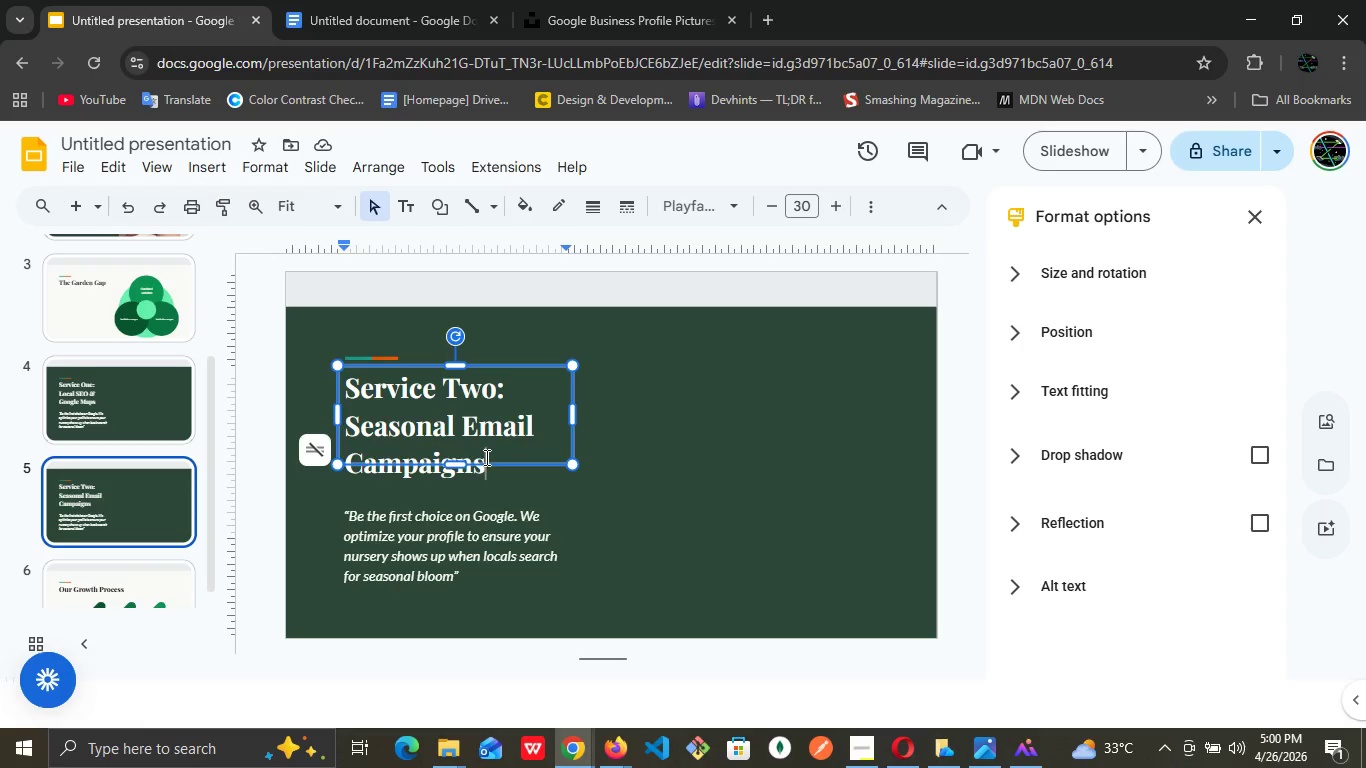 
wait(7.09)
 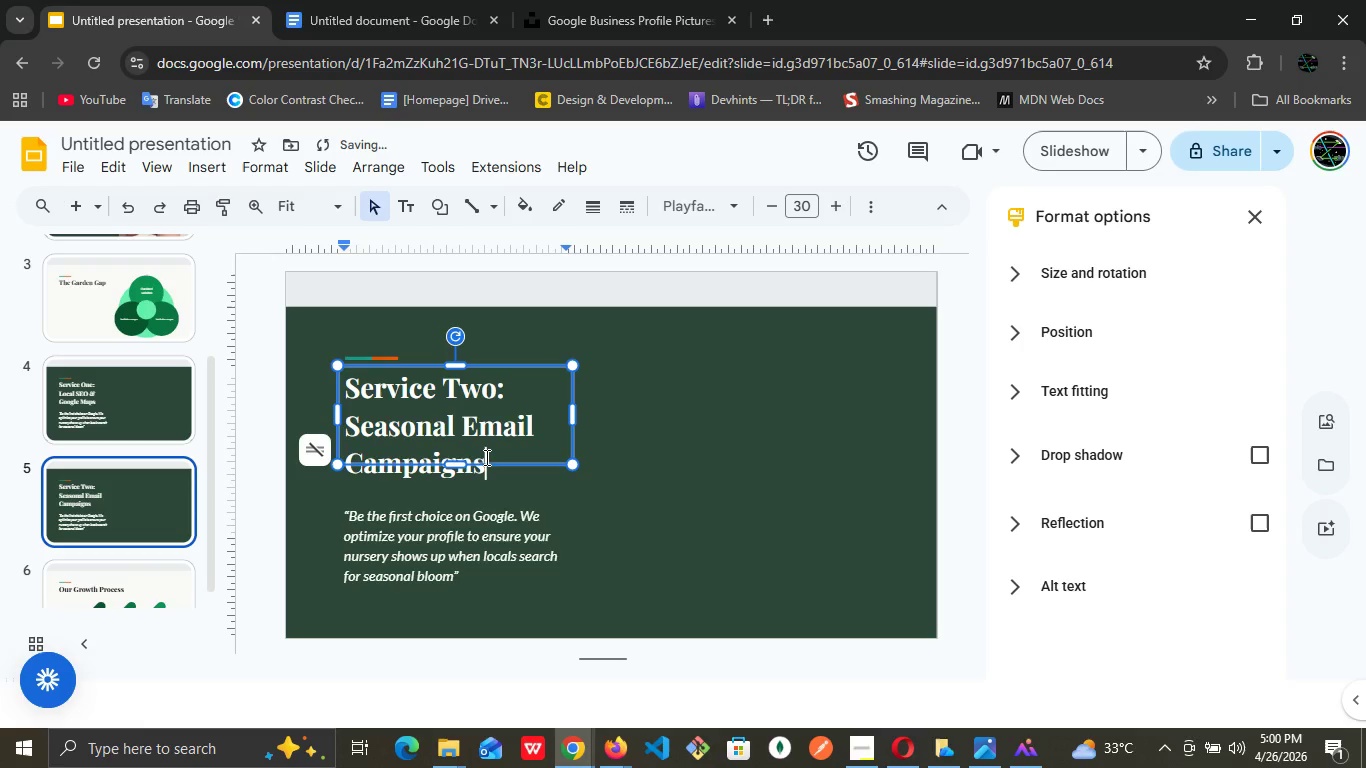 
left_click([770, 535])
 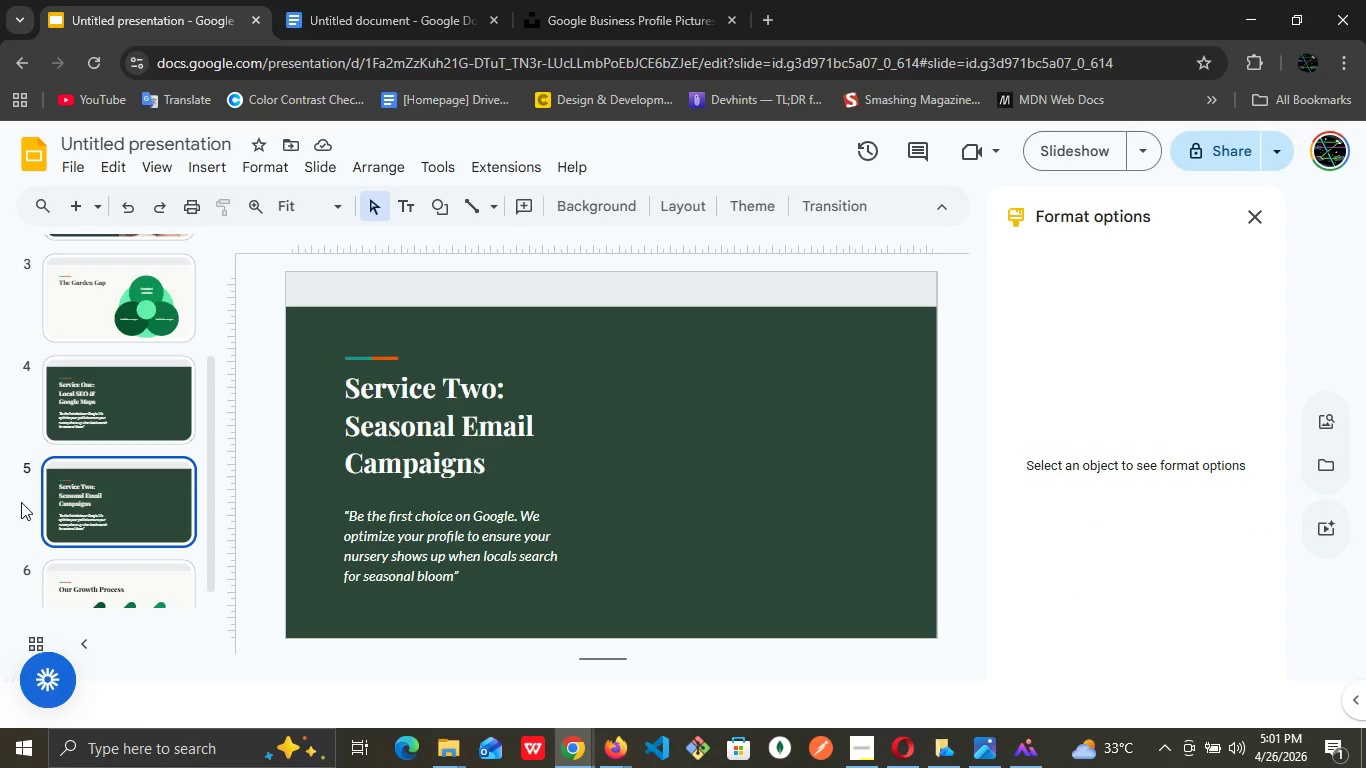 
left_click([110, 498])
 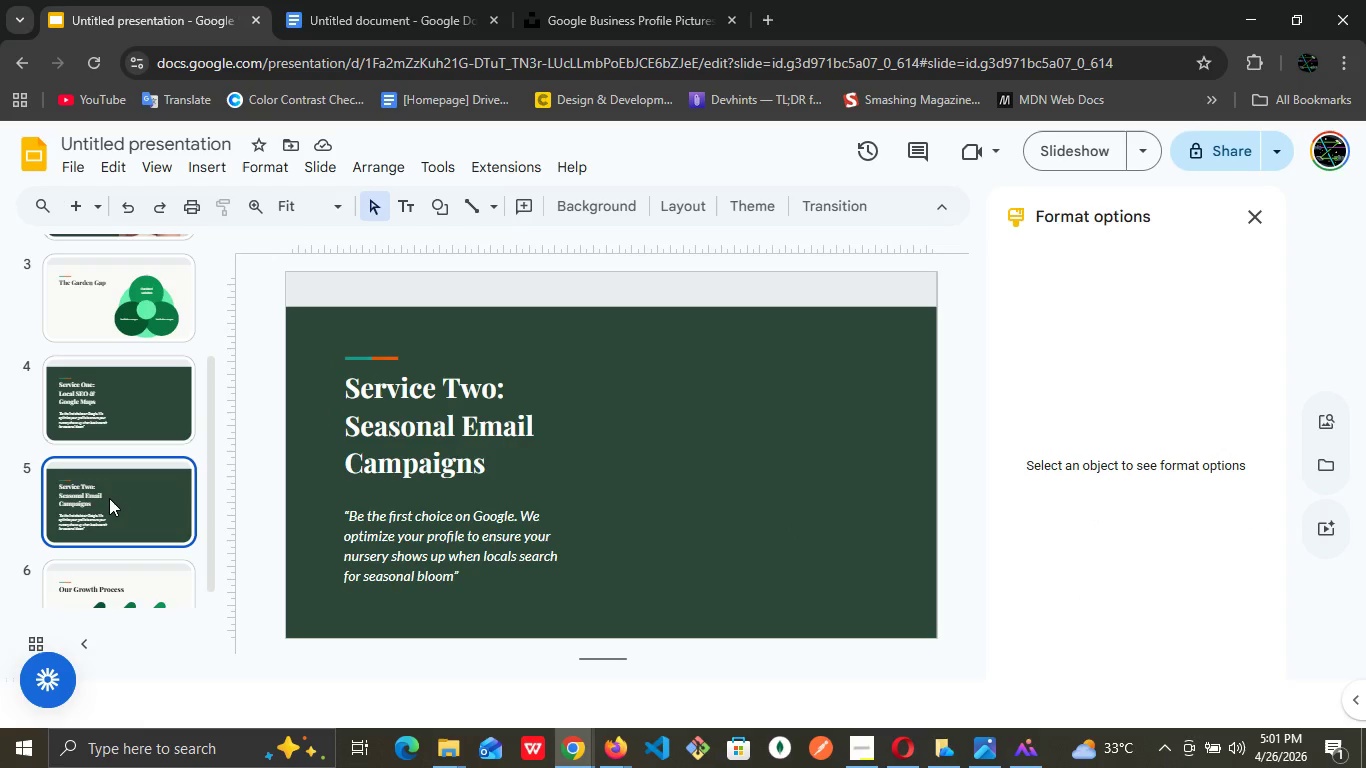 
key(Control+D)
 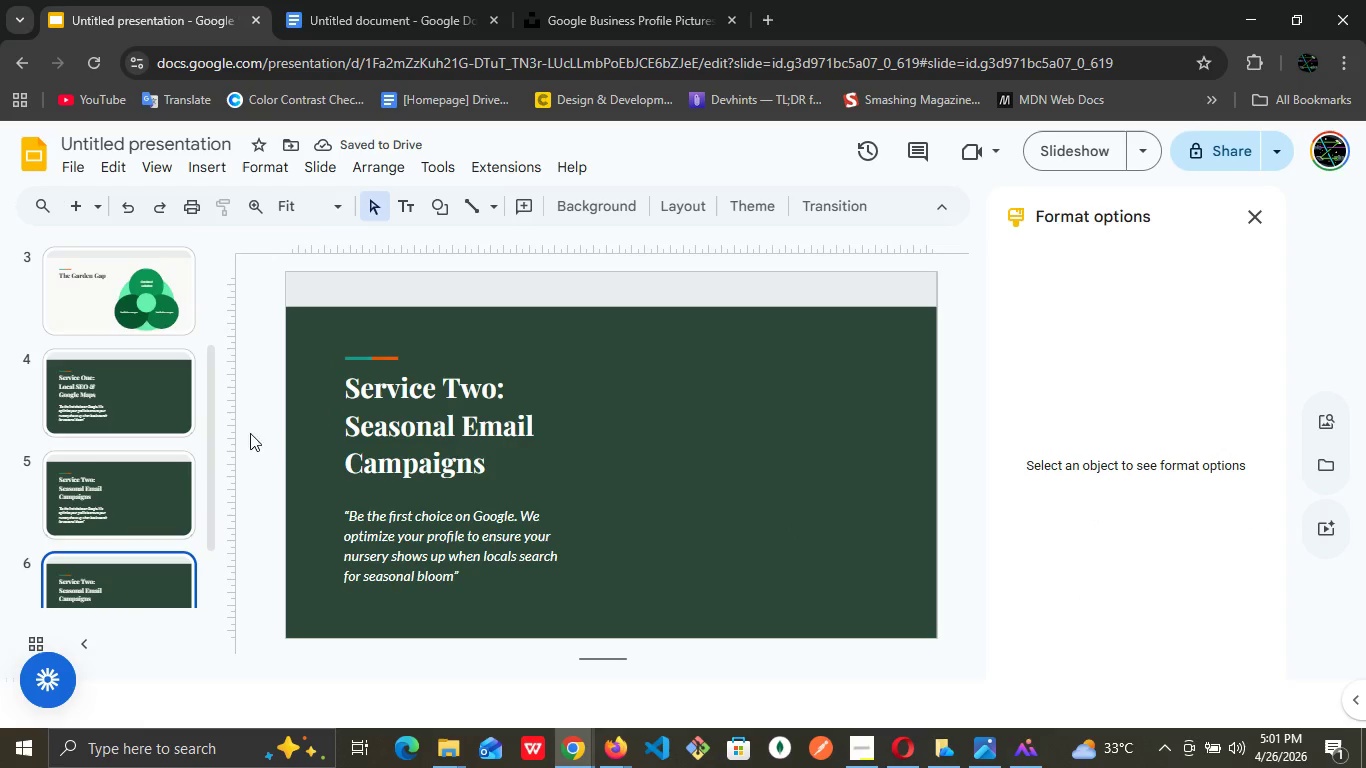 
scroll: coordinate [203, 472], scroll_direction: down, amount: 1.0
 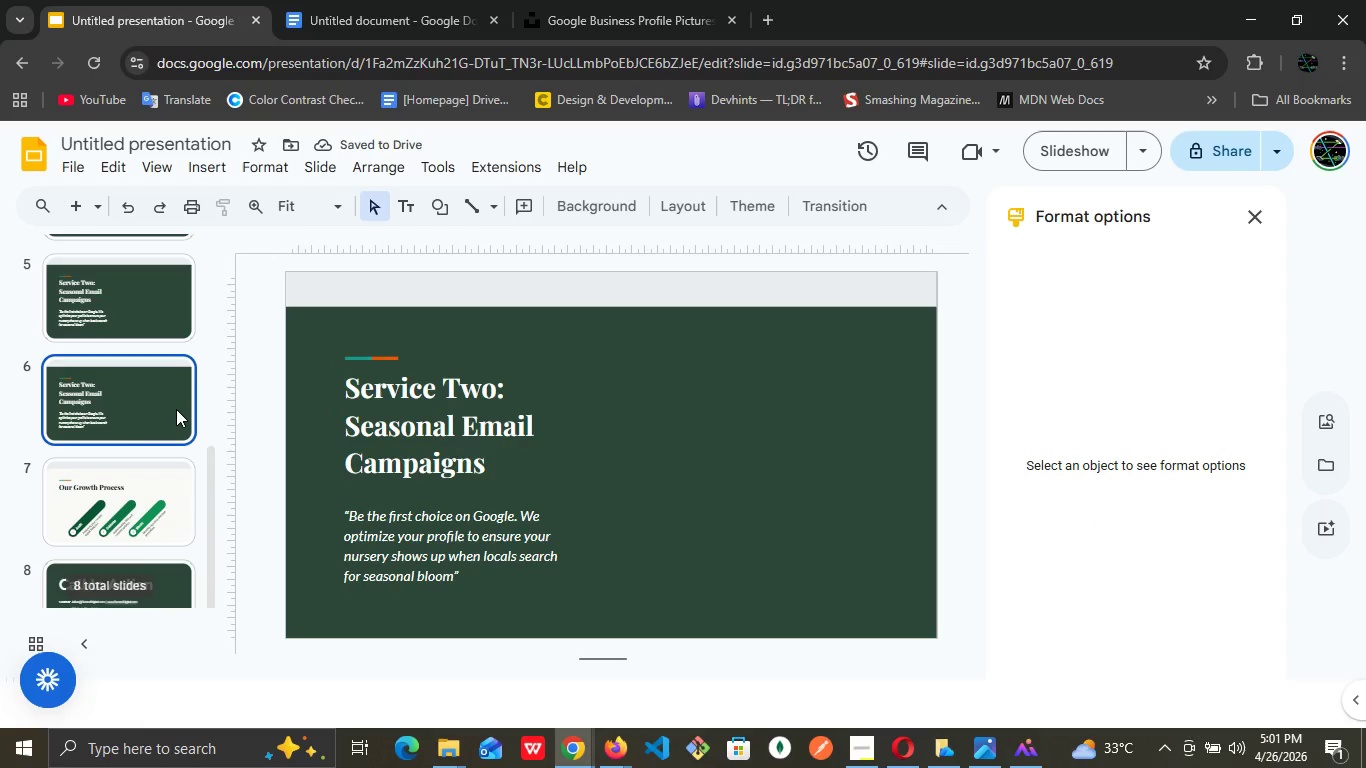 
left_click([176, 409])
 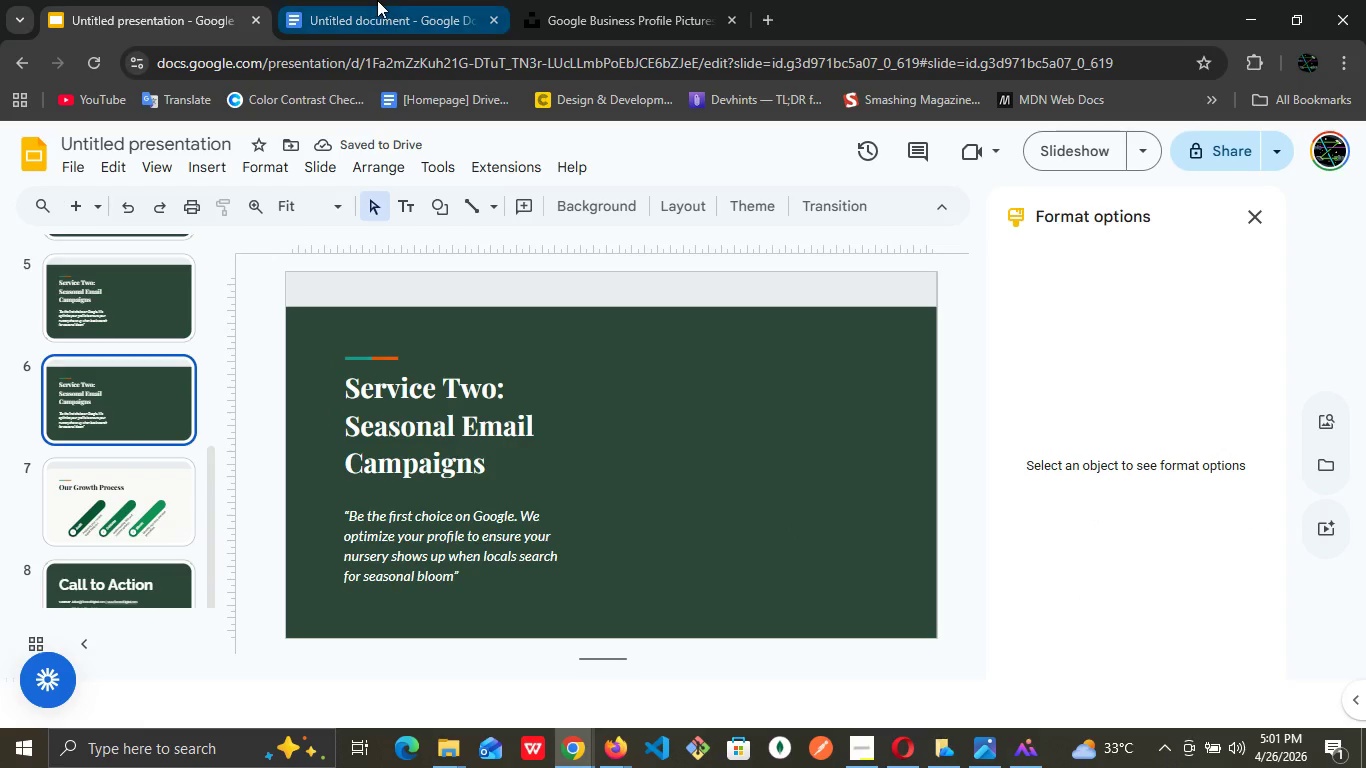 
left_click([377, 0])
 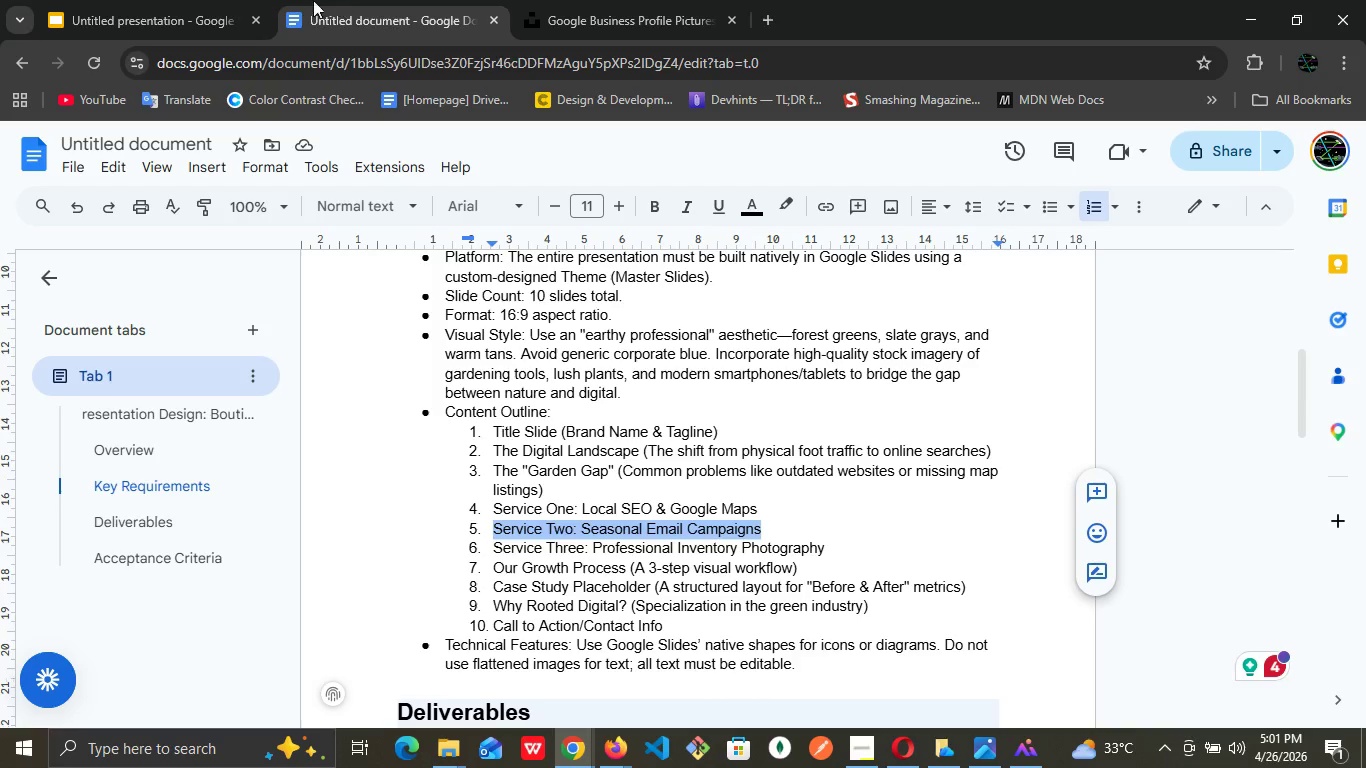 
mouse_move([141, 22])
 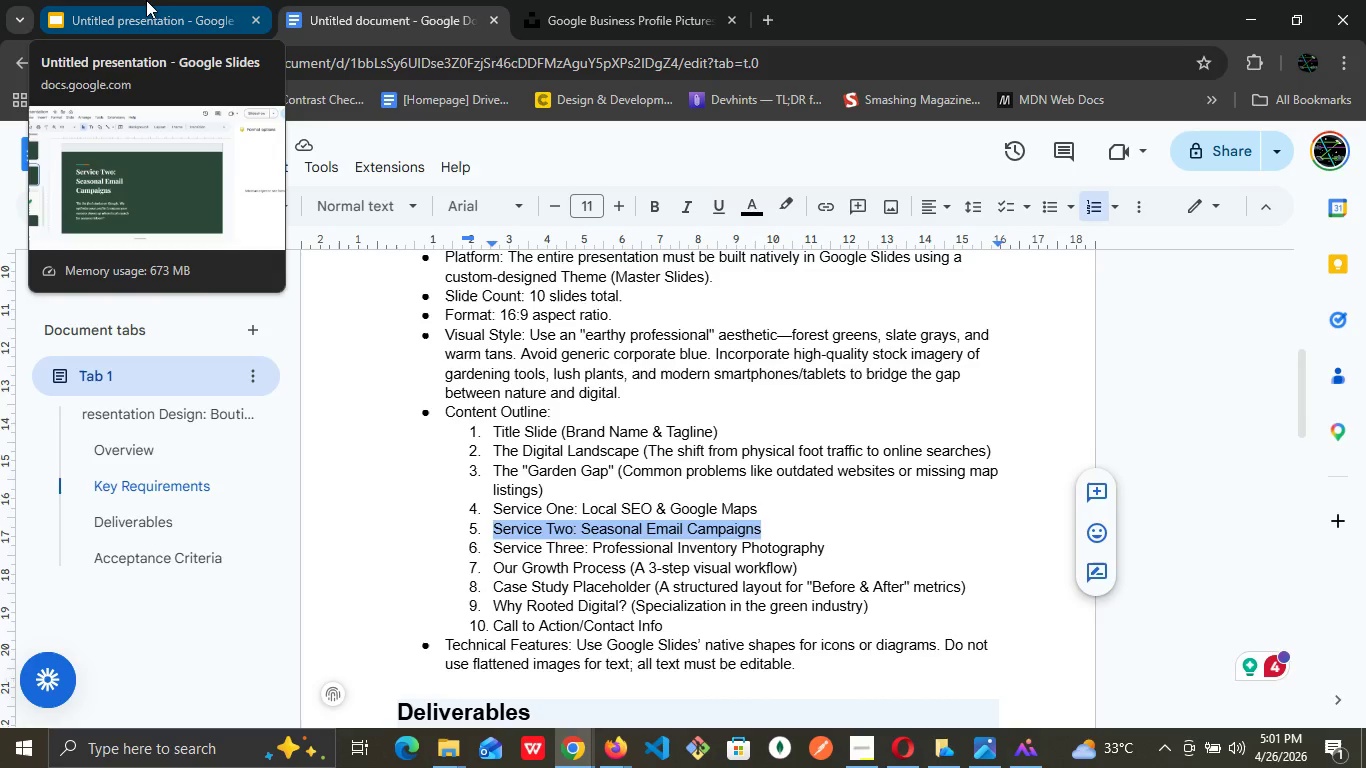 
left_click([146, 0])
 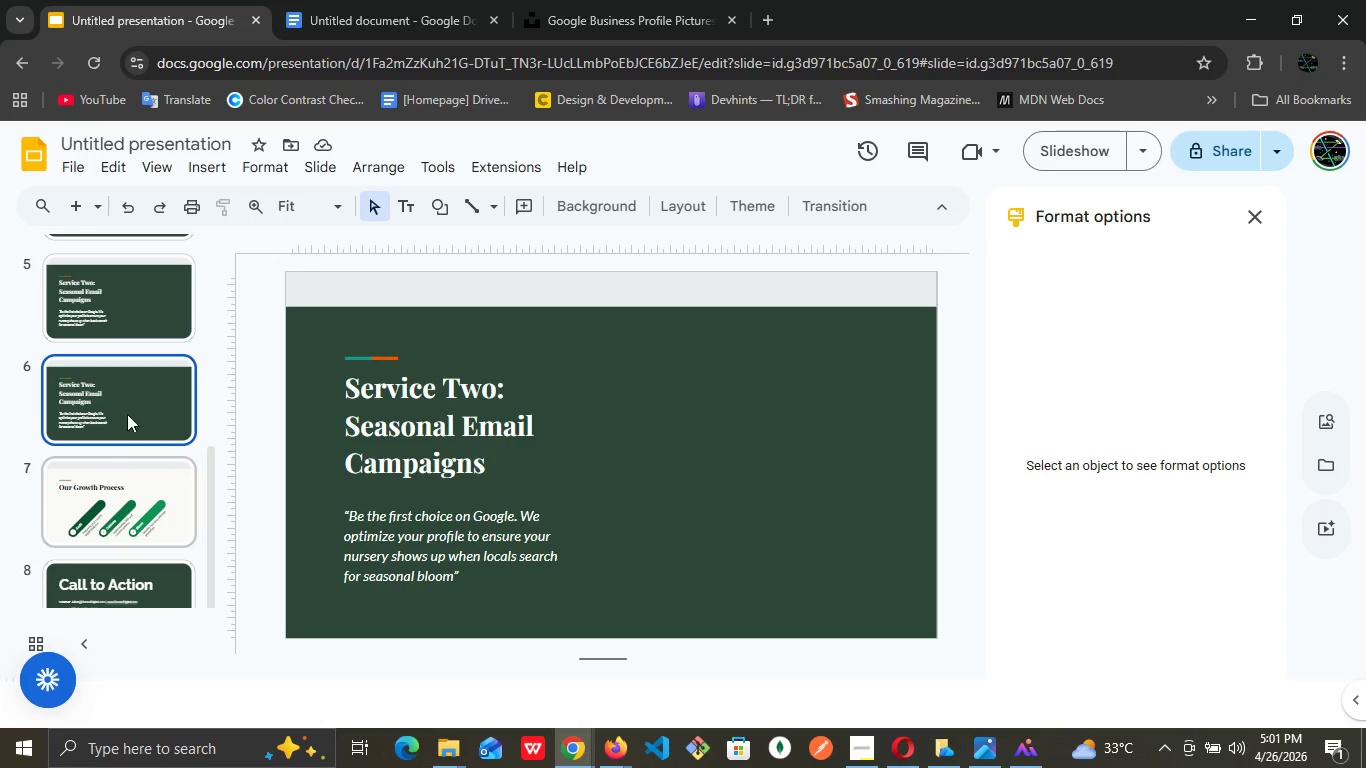 
left_click([129, 394])
 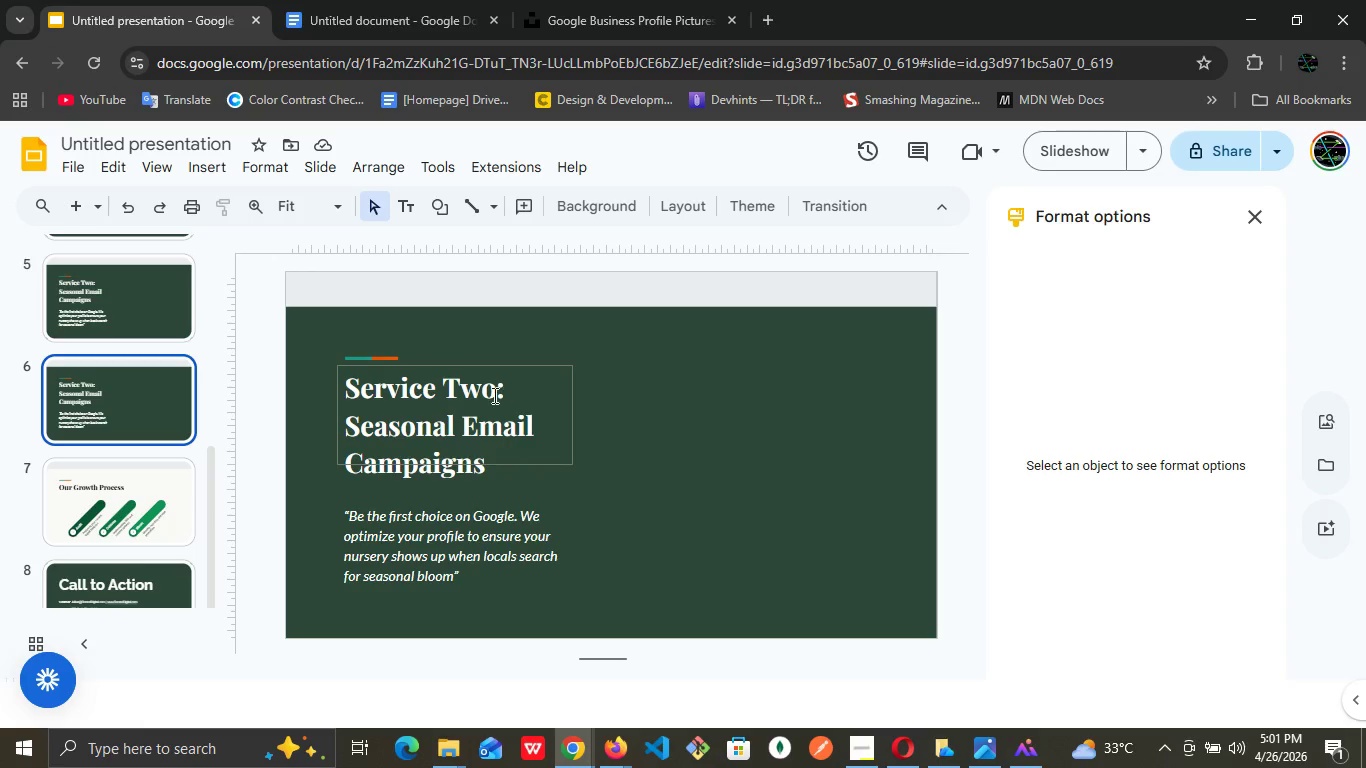 
left_click([493, 395])
 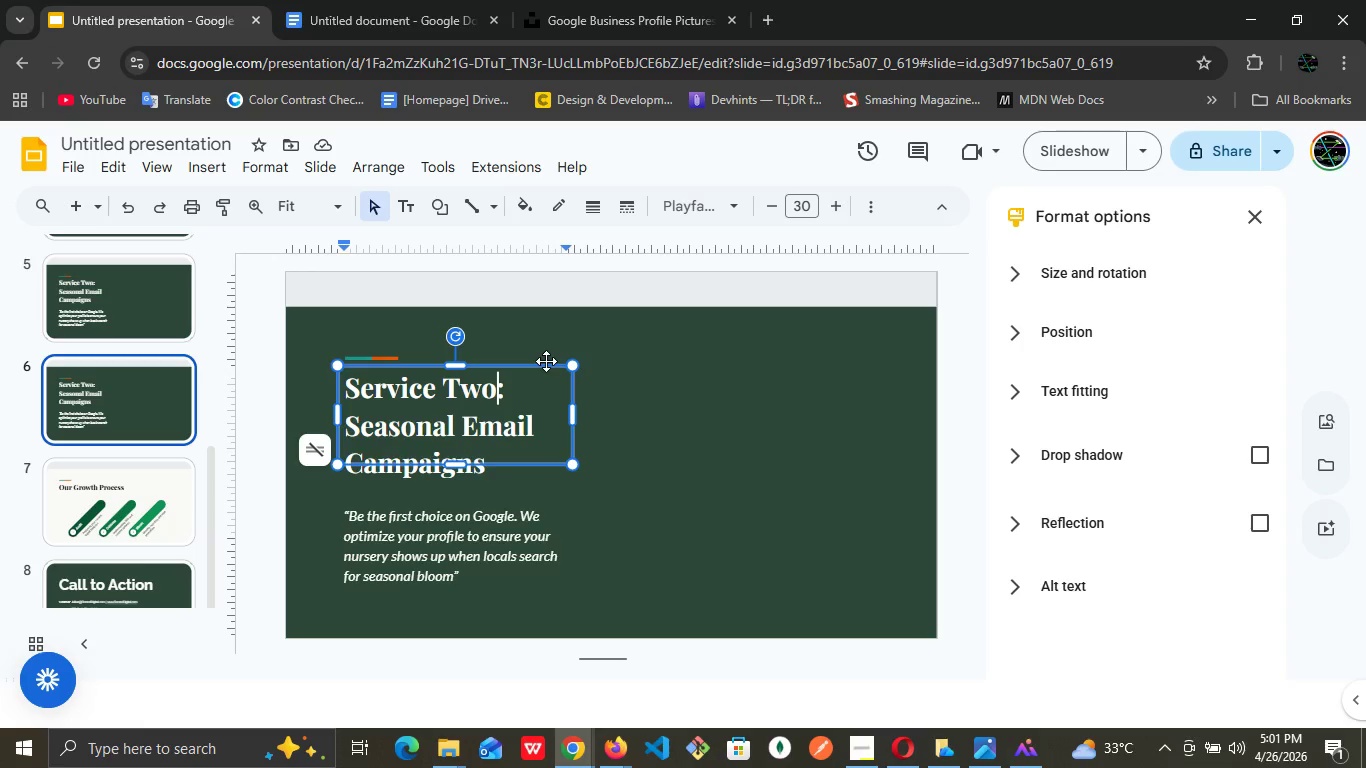 
key(Backspace)
key(Backspace)
type(hree)
 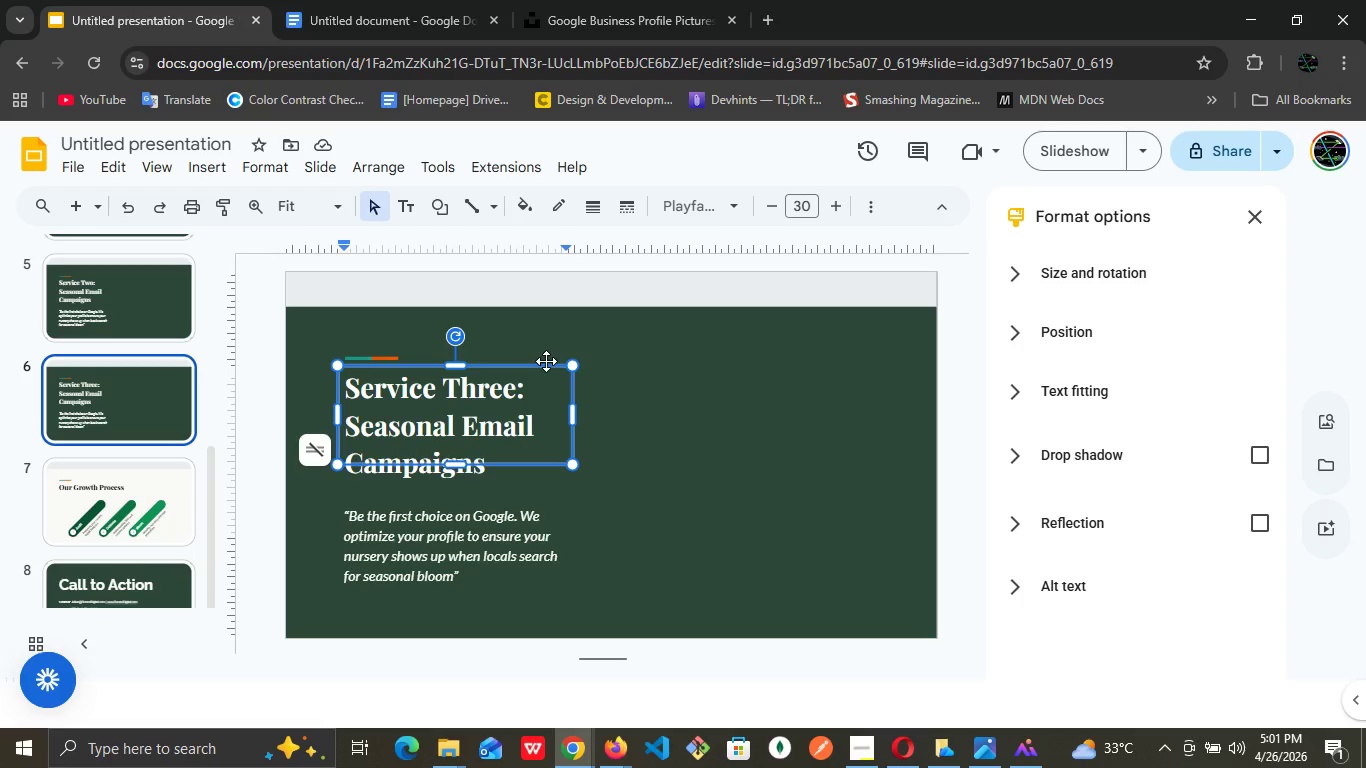 
wait(28.69)
 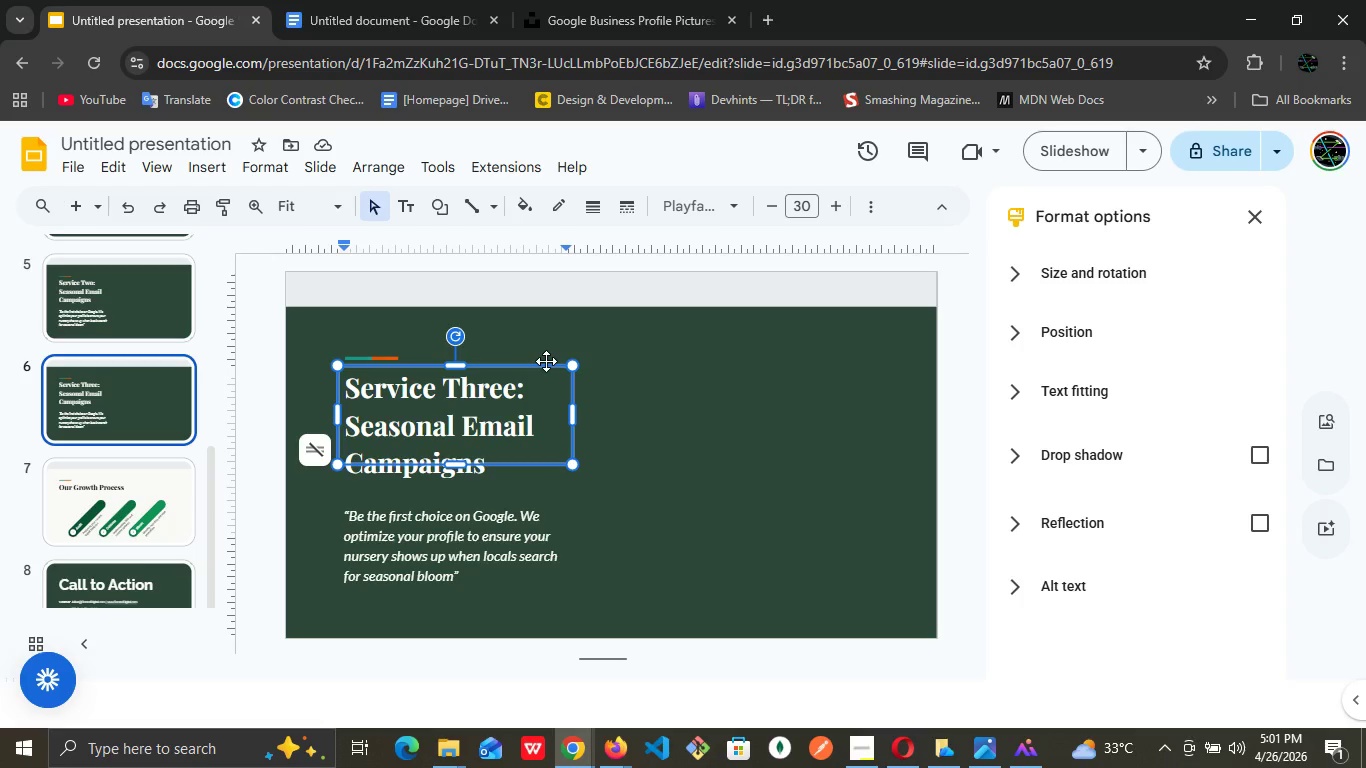 
left_click([663, 393])
 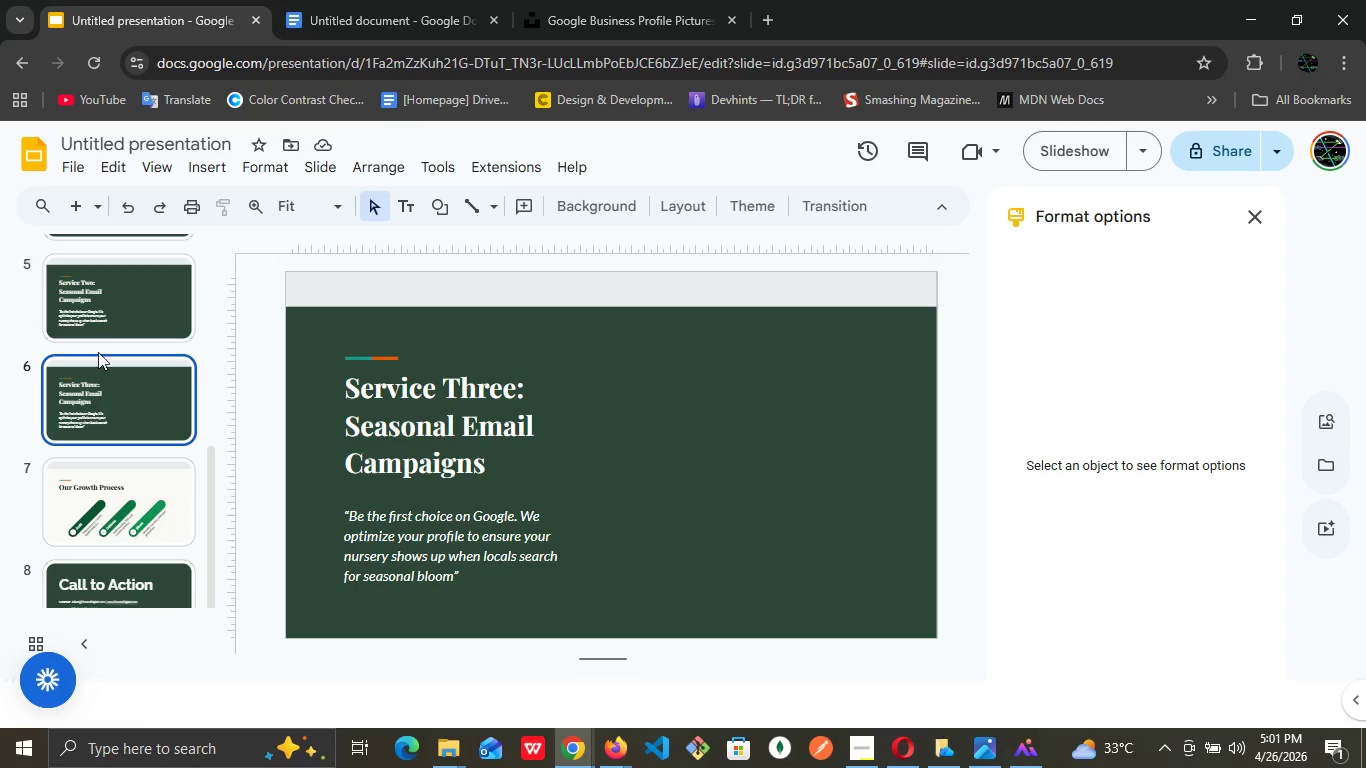 
left_click([97, 313])
 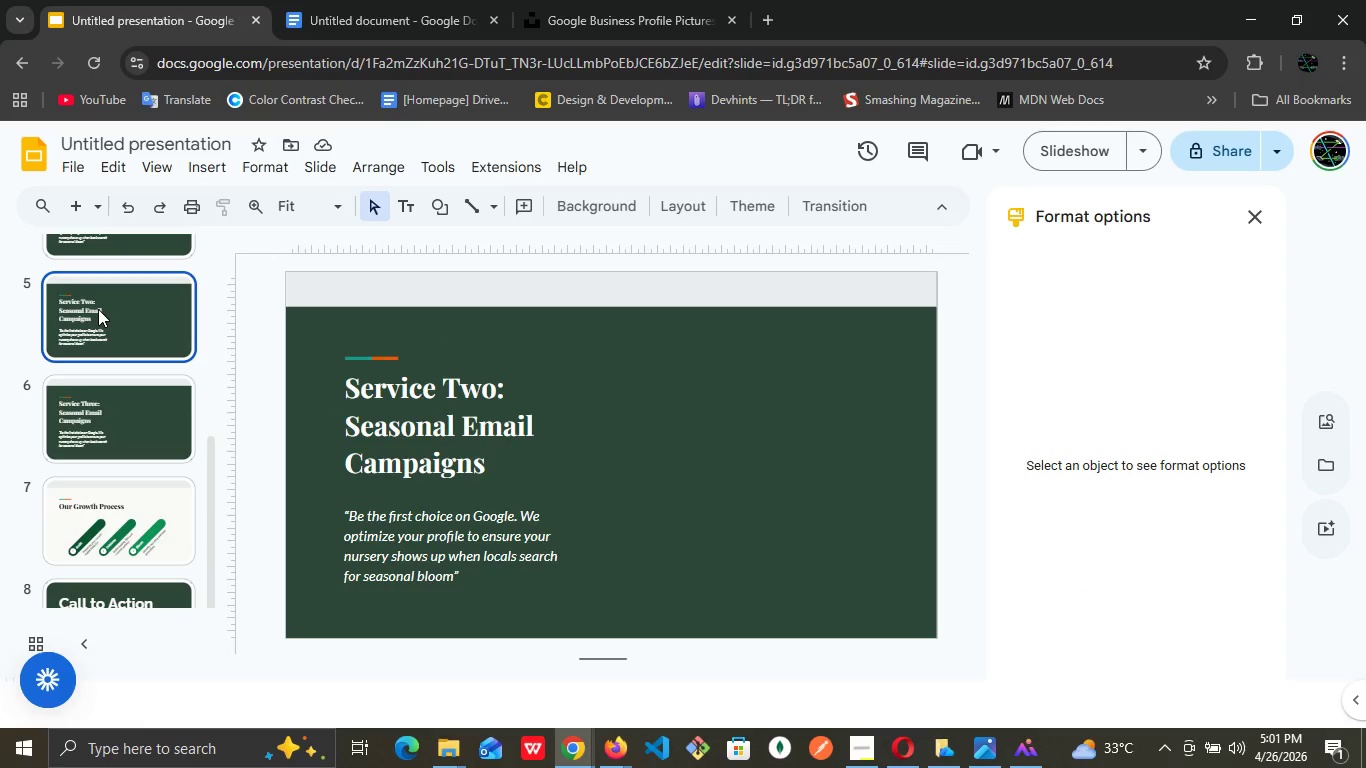 
scroll: coordinate [98, 309], scroll_direction: up, amount: 2.0
 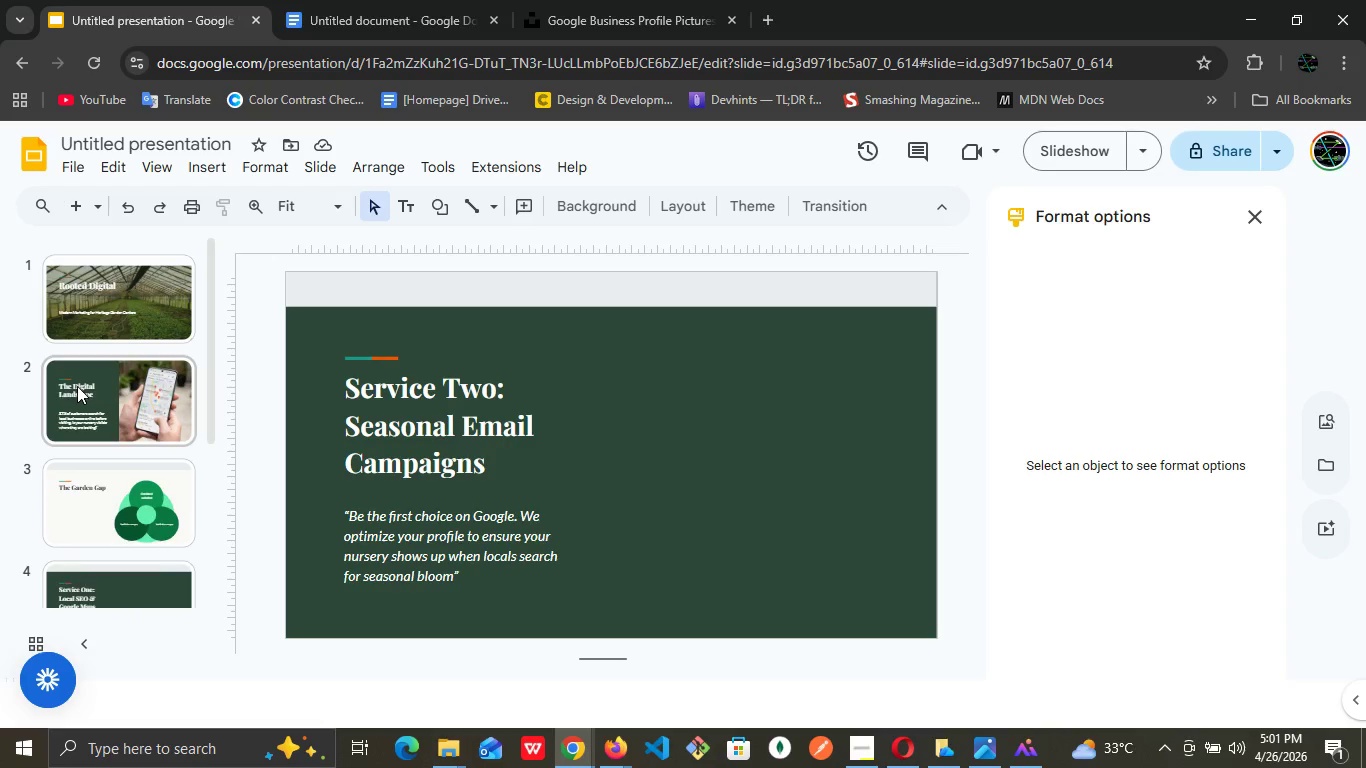 
left_click([77, 386])
 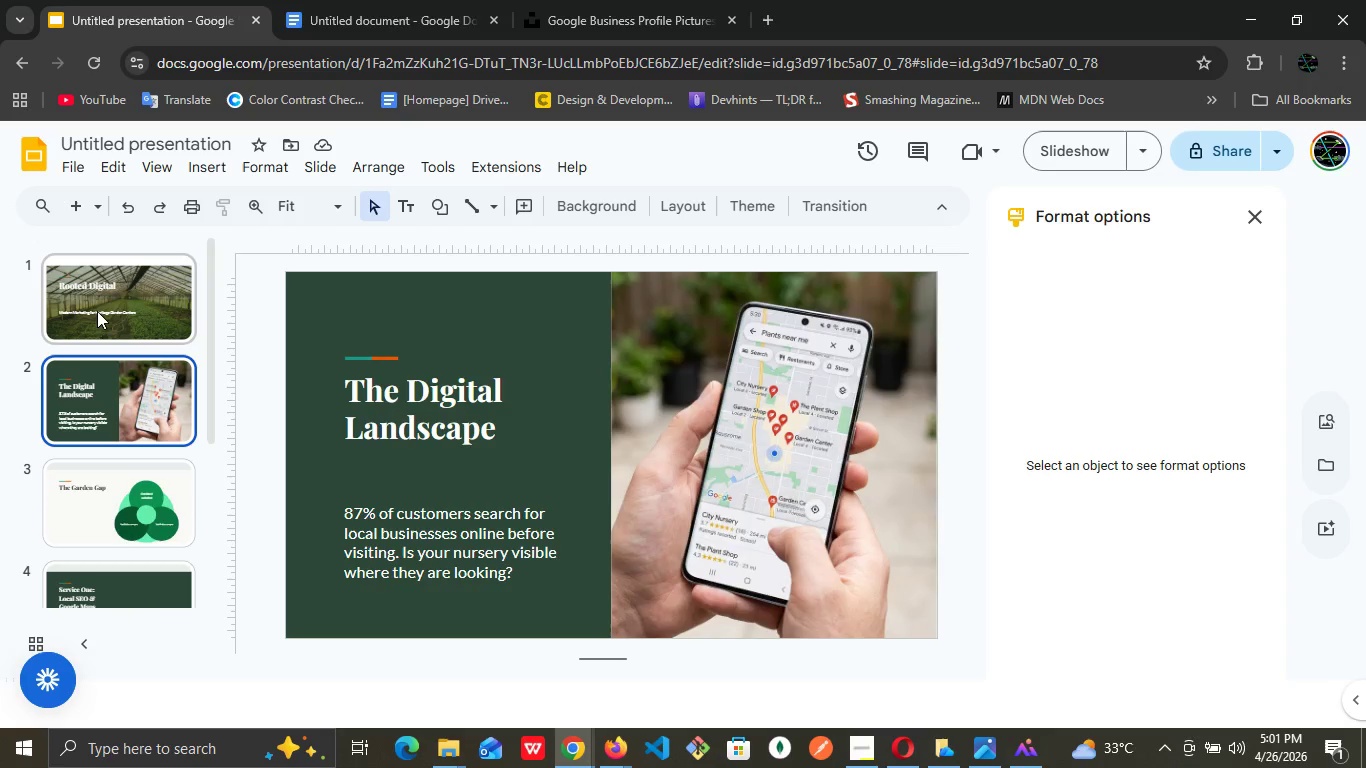 
left_click([97, 309])
 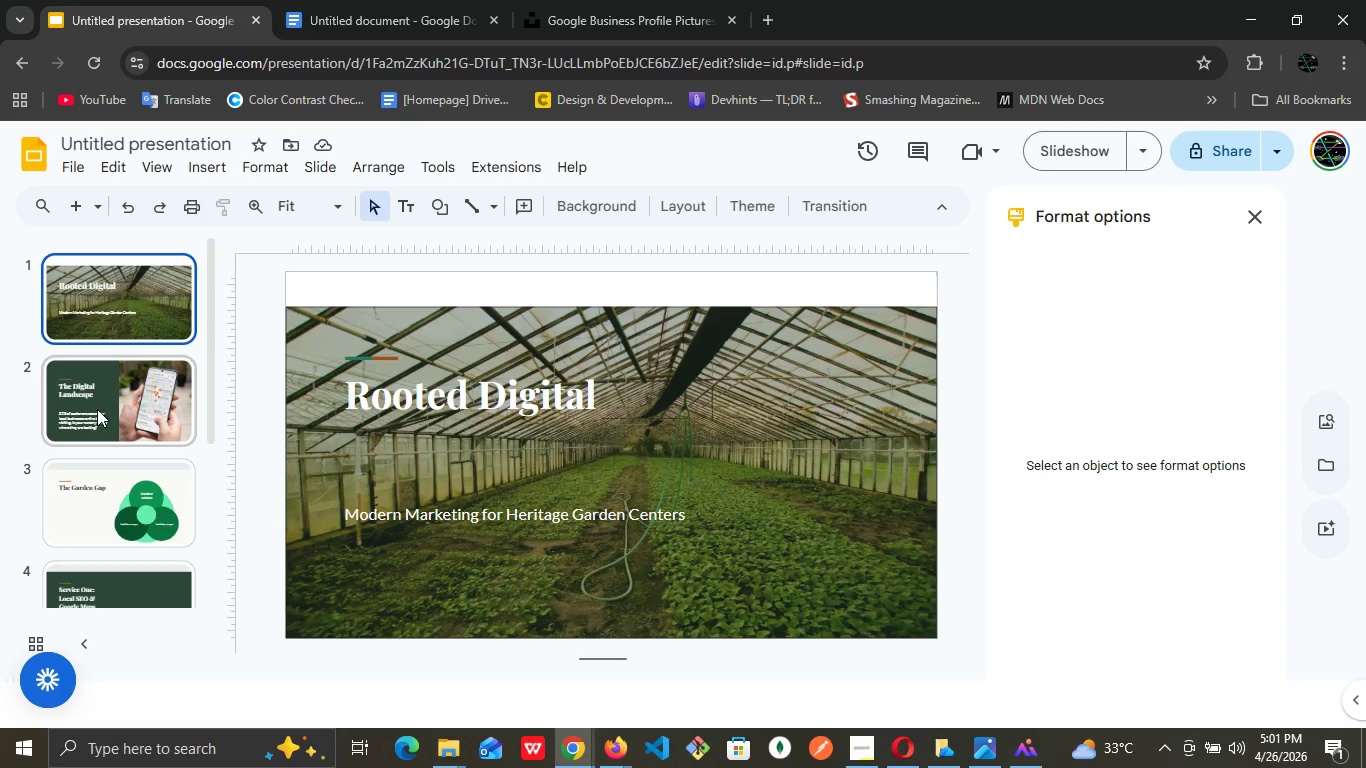 
left_click([97, 409])
 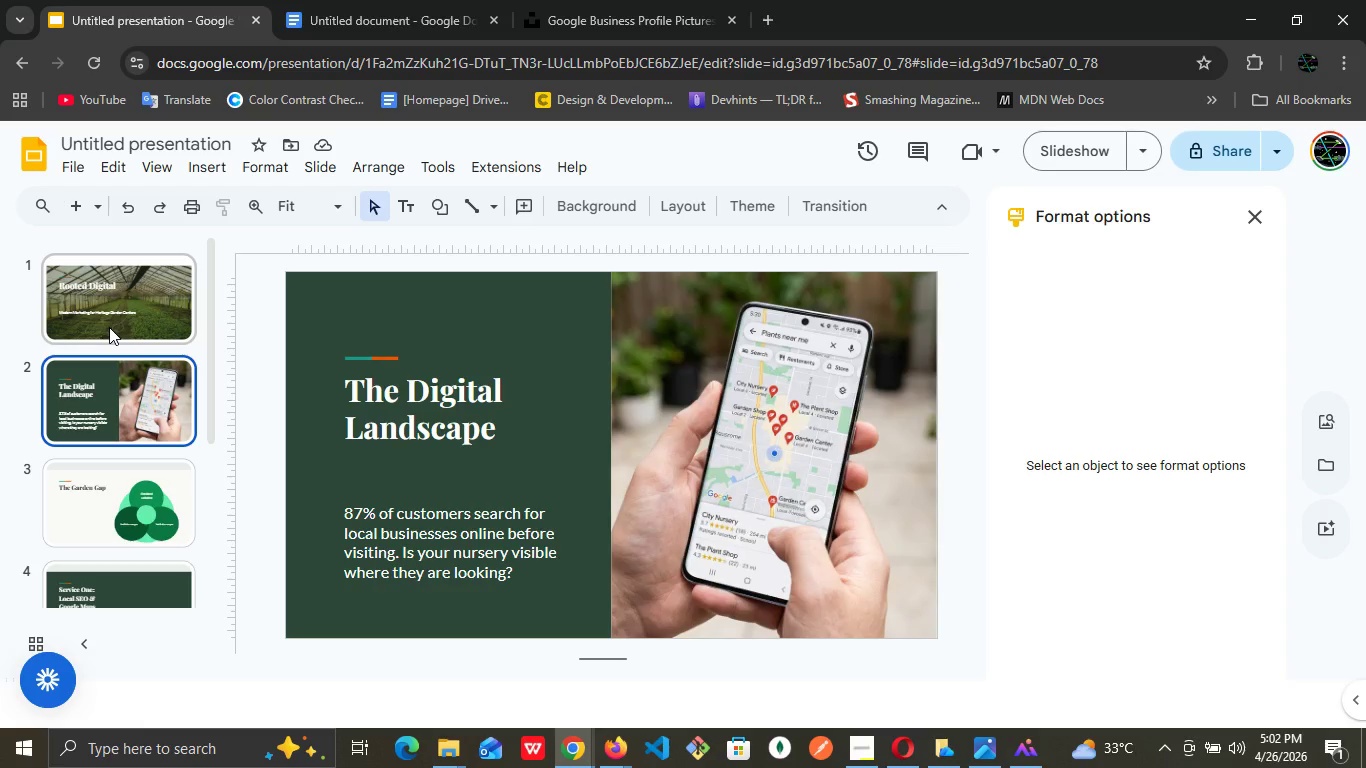 
wait(19.73)
 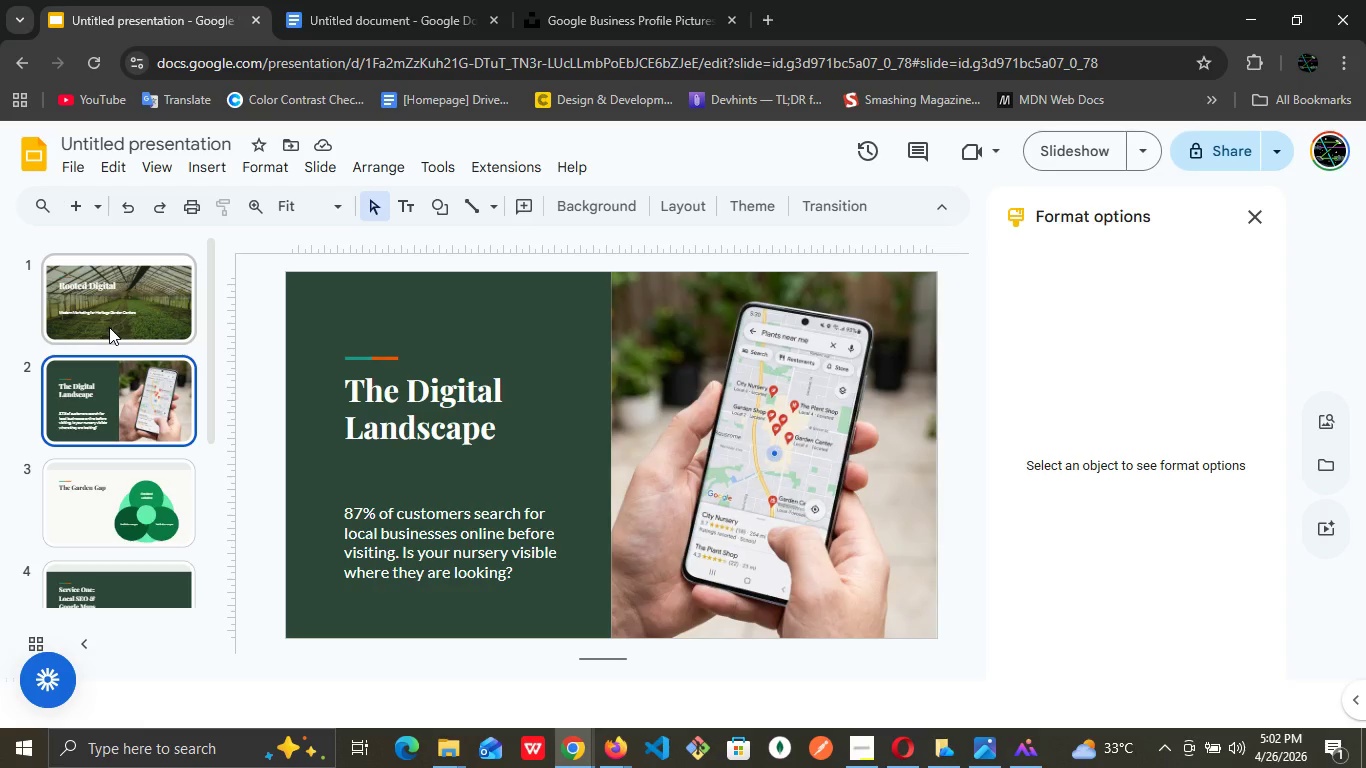 
left_click([133, 438])
 